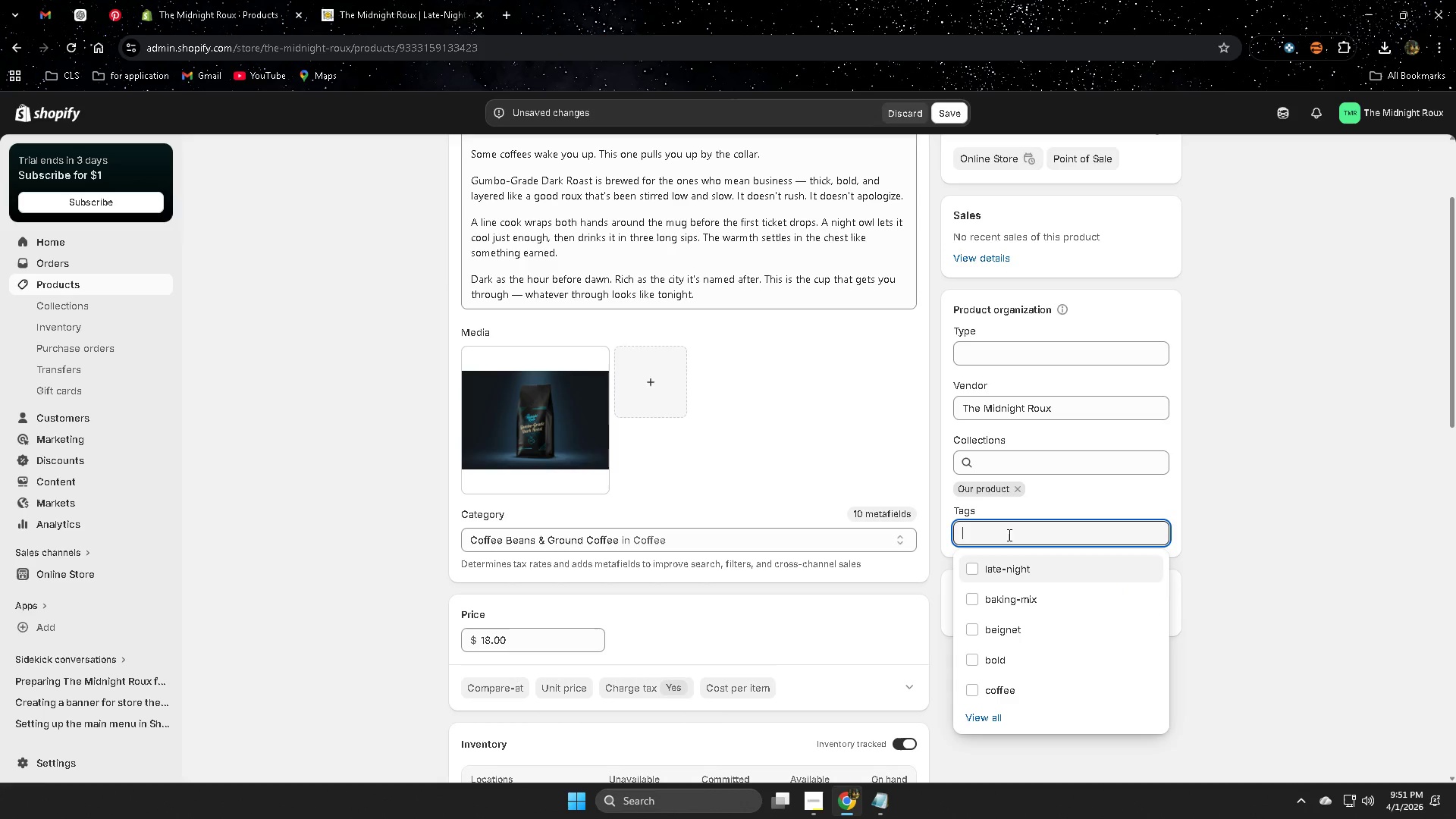 
key(Control+V)
 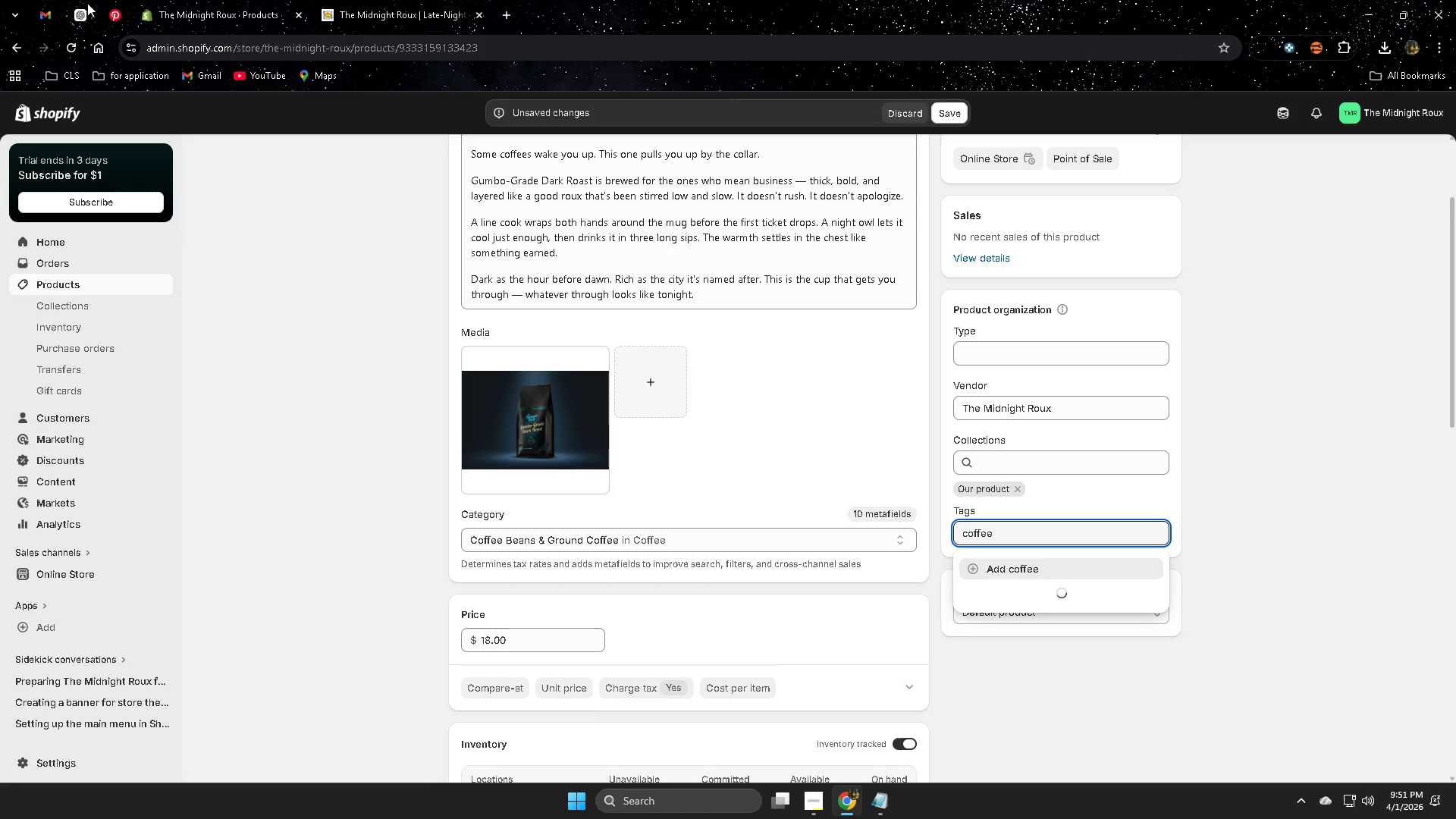 
left_click([77, 14])
 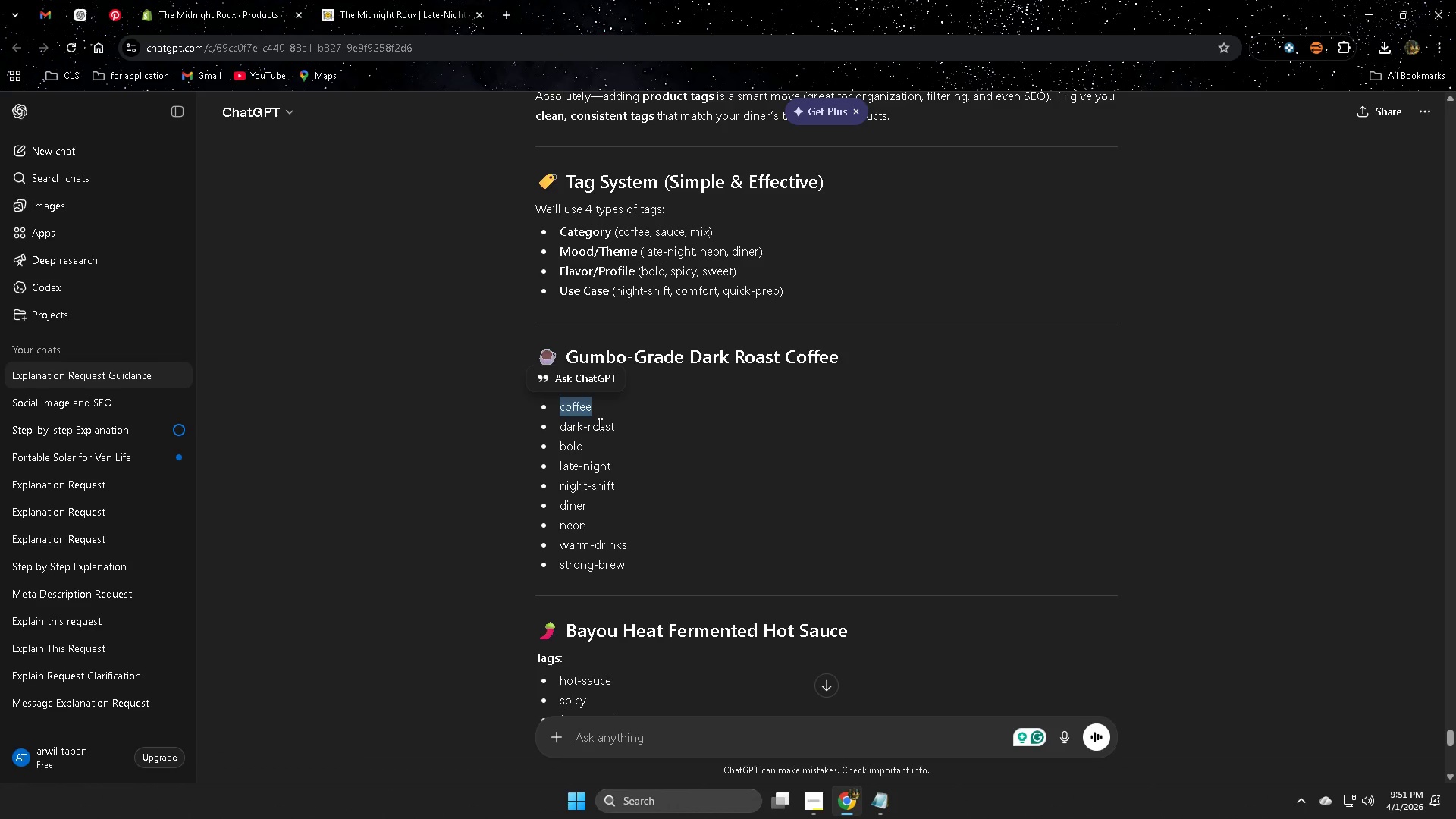 
double_click([598, 424])
 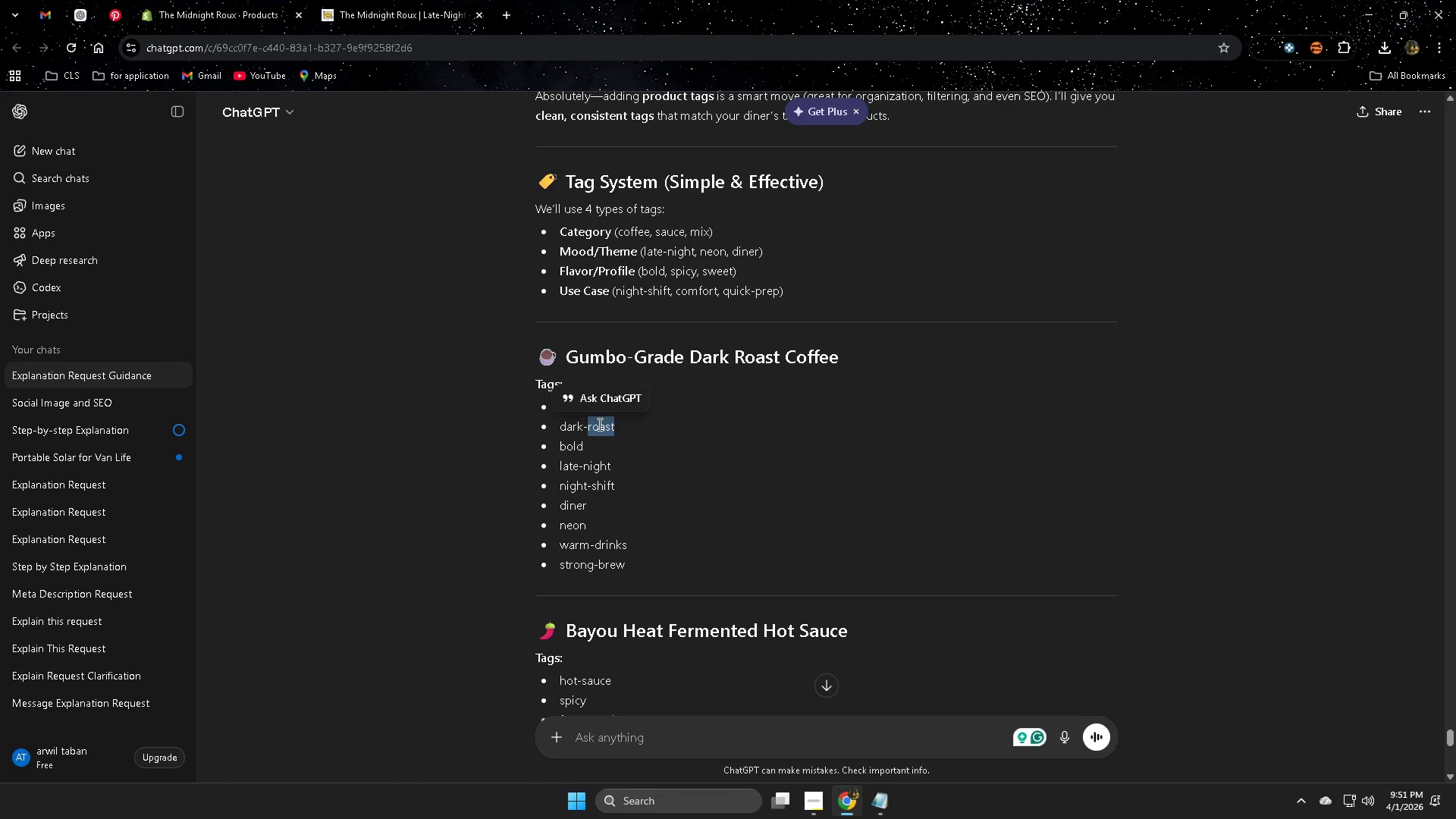 
key(Control+ControlLeft)
 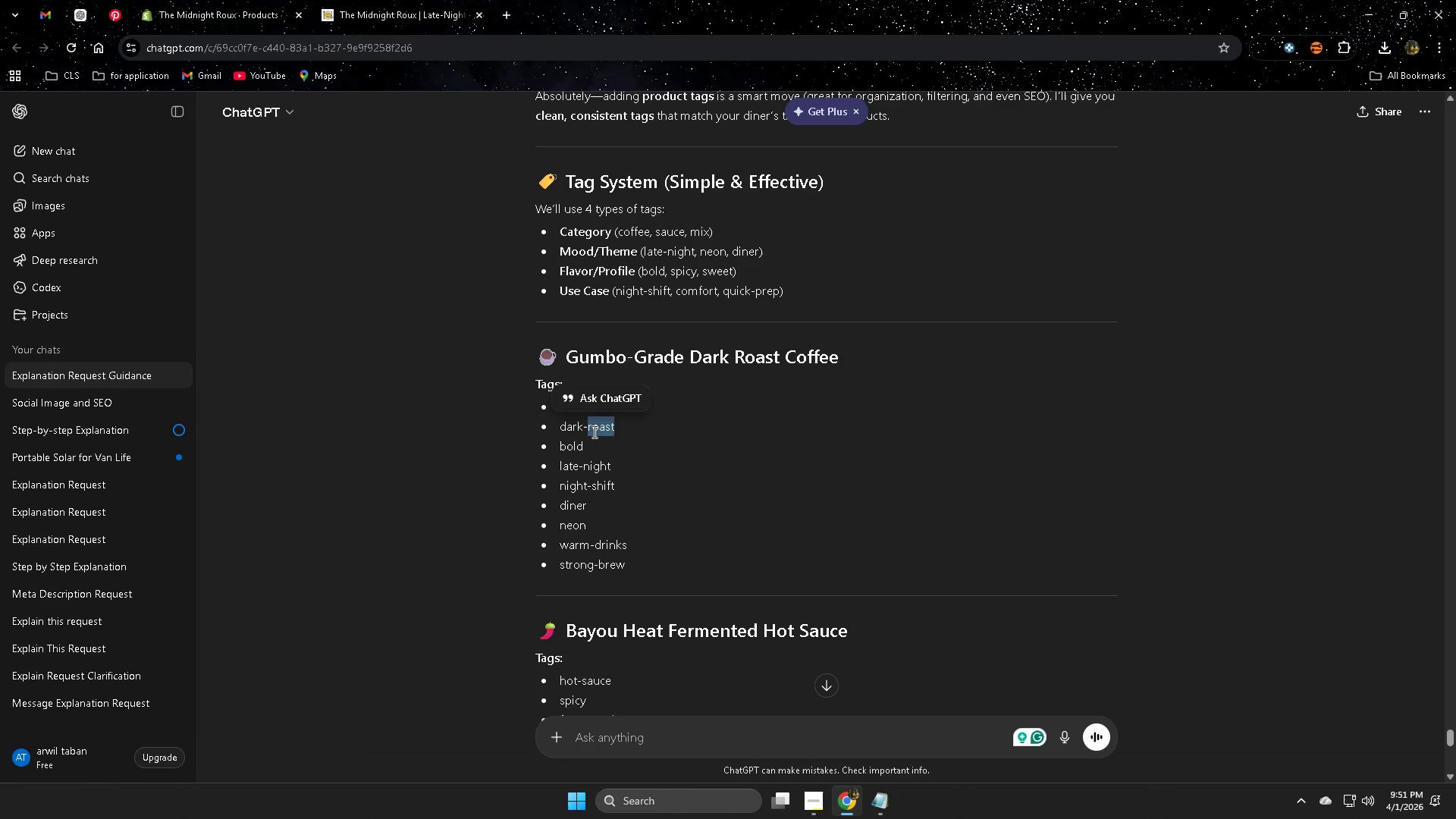 
double_click([593, 431])
 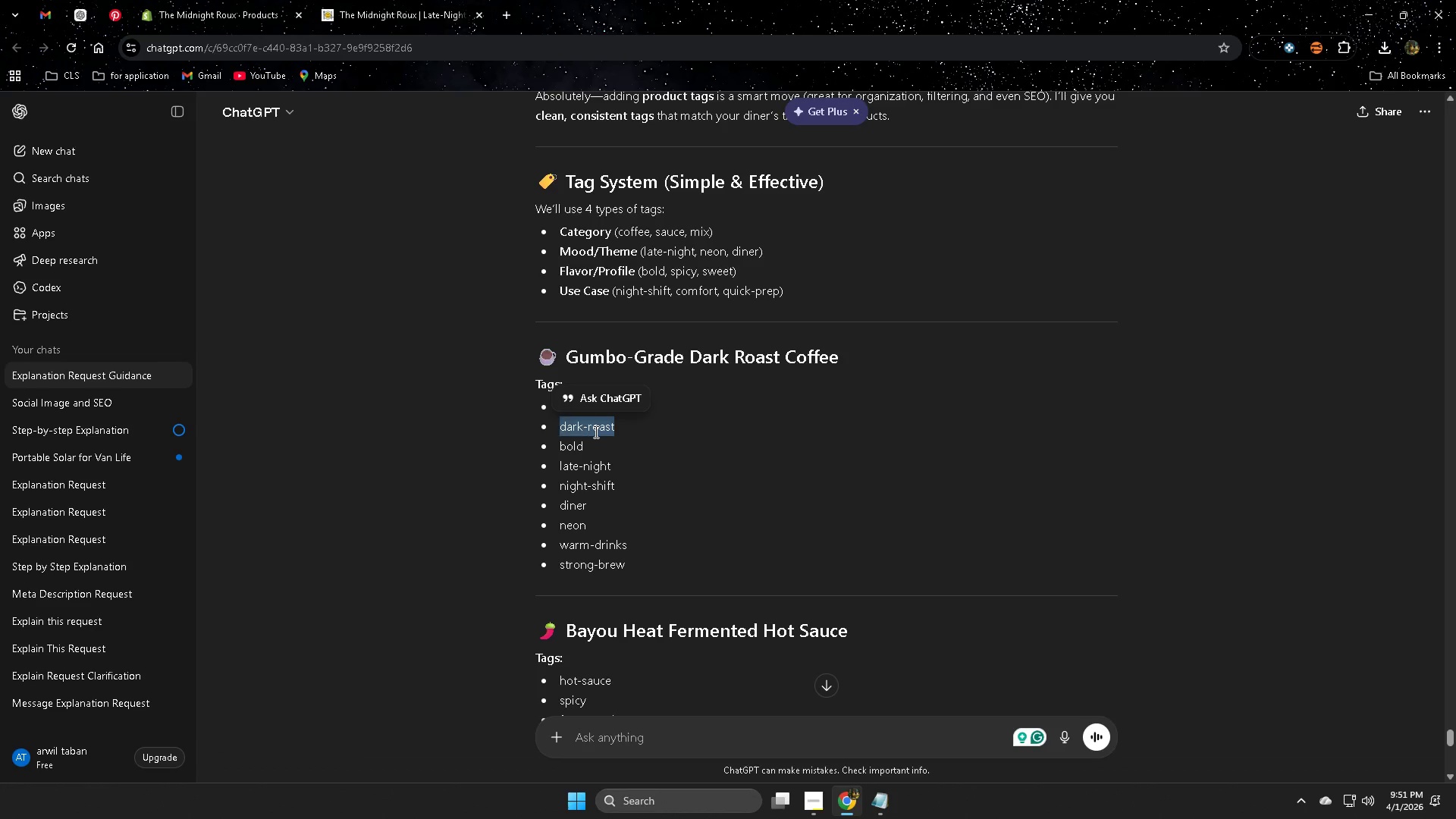 
key(Control+ControlLeft)
 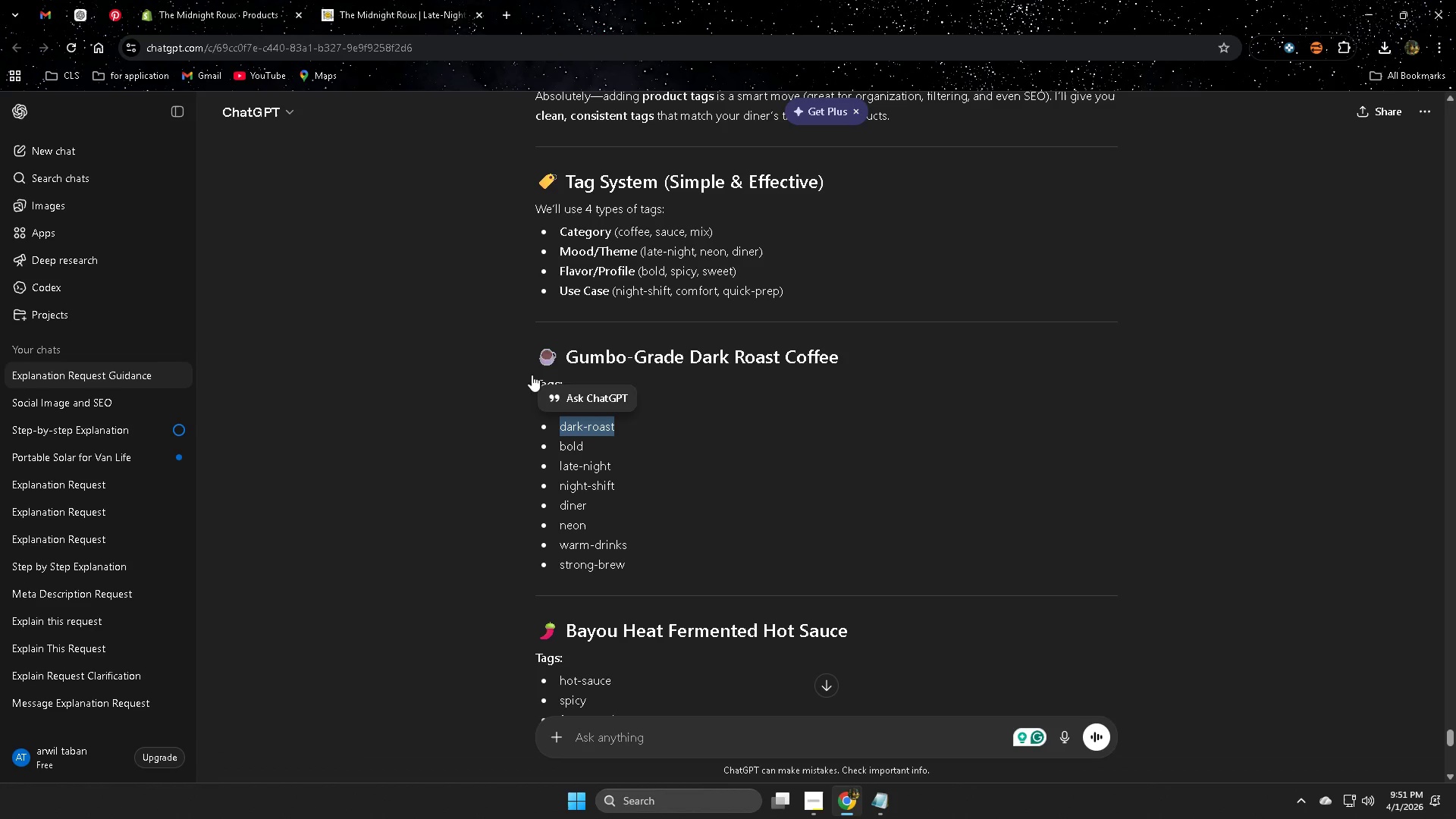 
key(Control+C)
 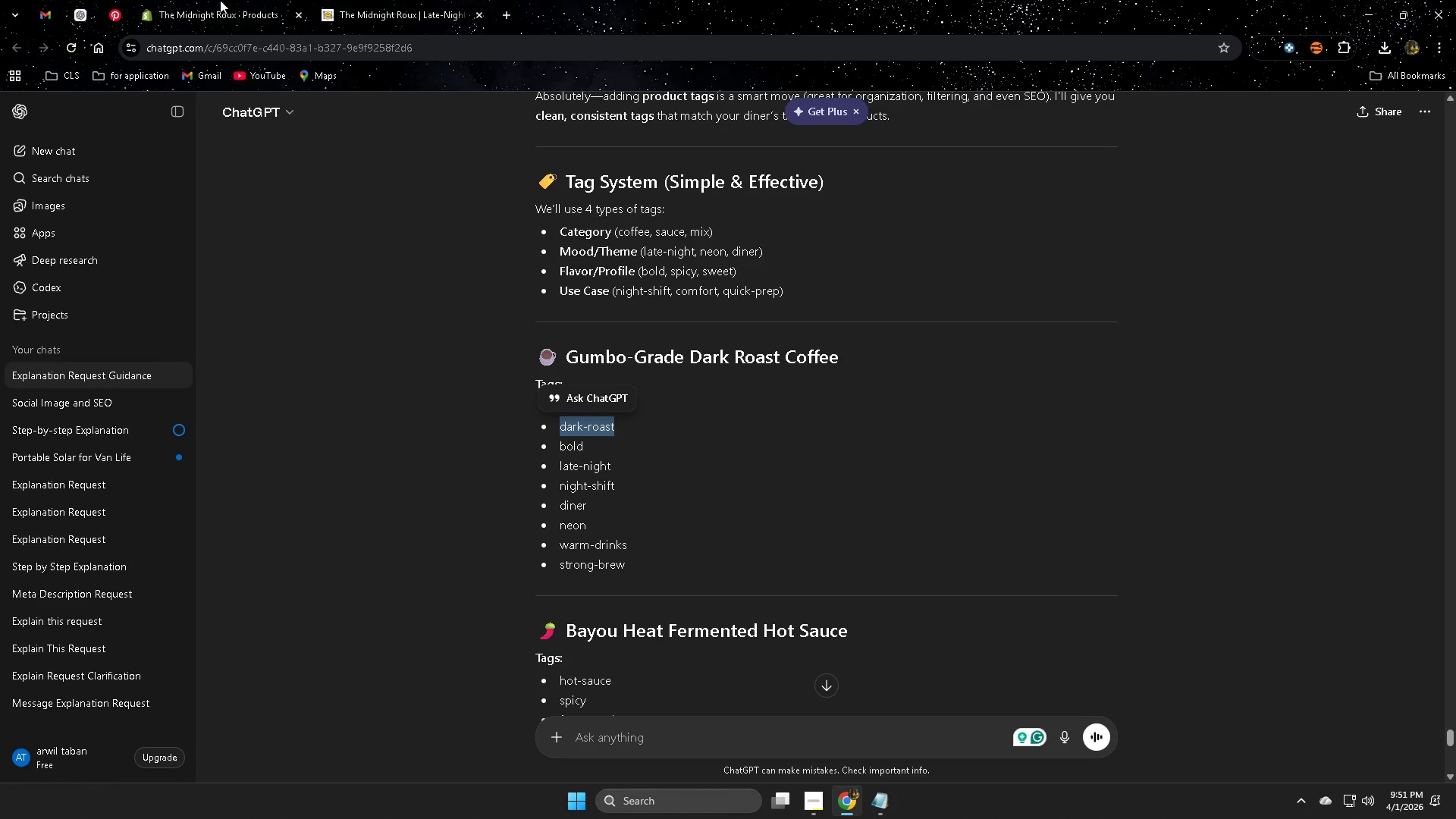 
left_click([215, 0])
 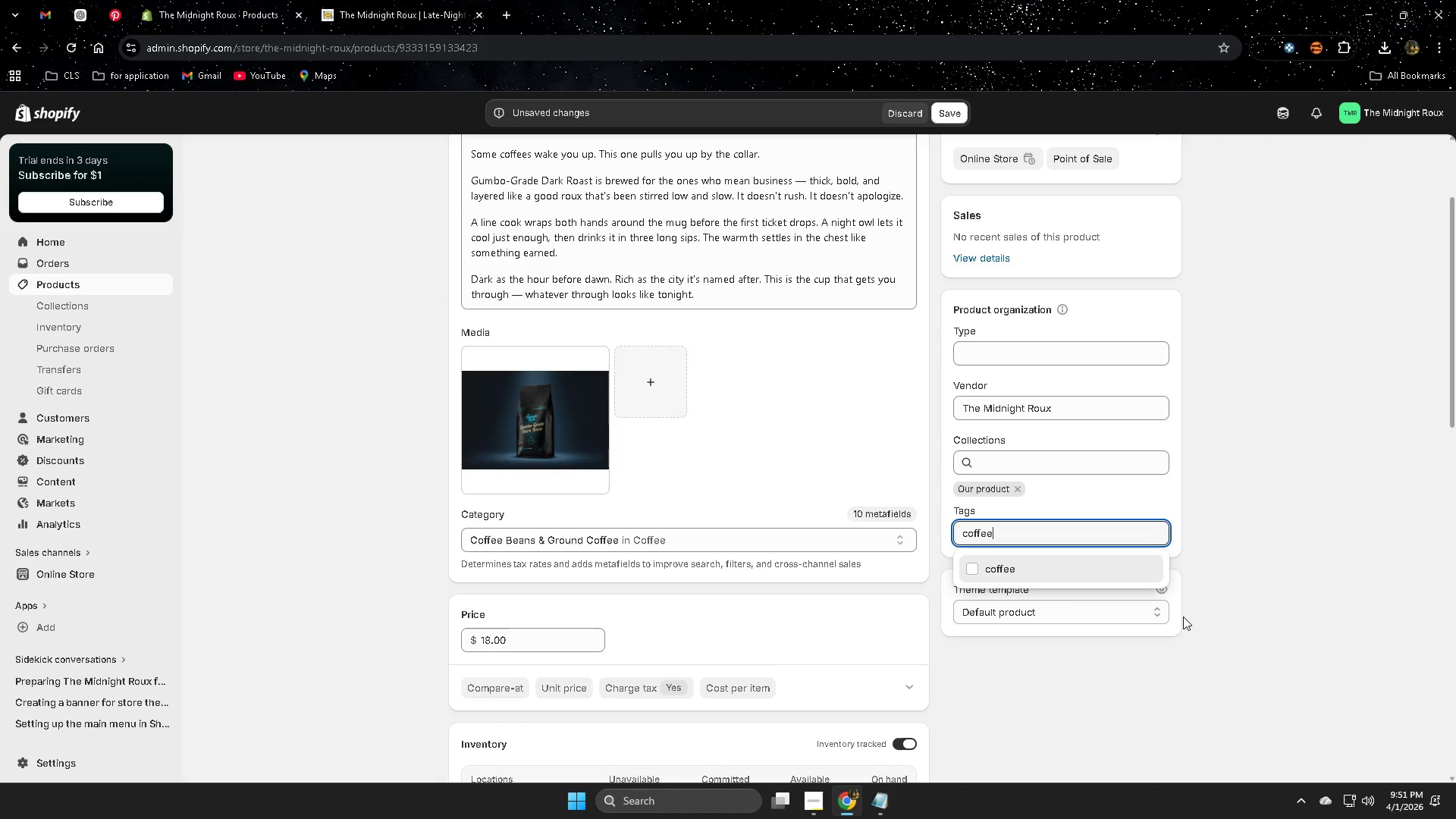 
hold_key(key=ControlLeft, duration=0.39)
 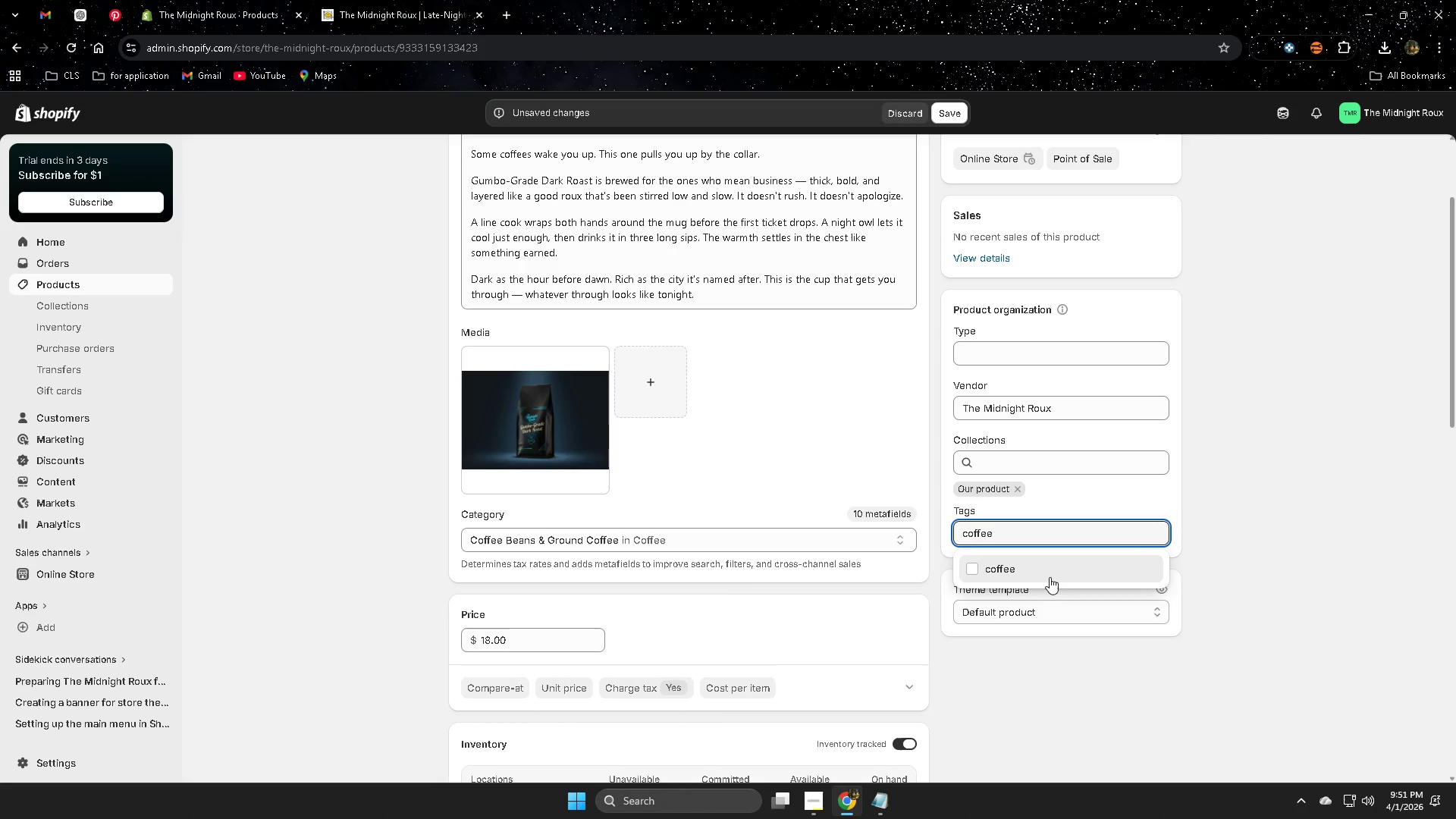 
left_click([1047, 576])
 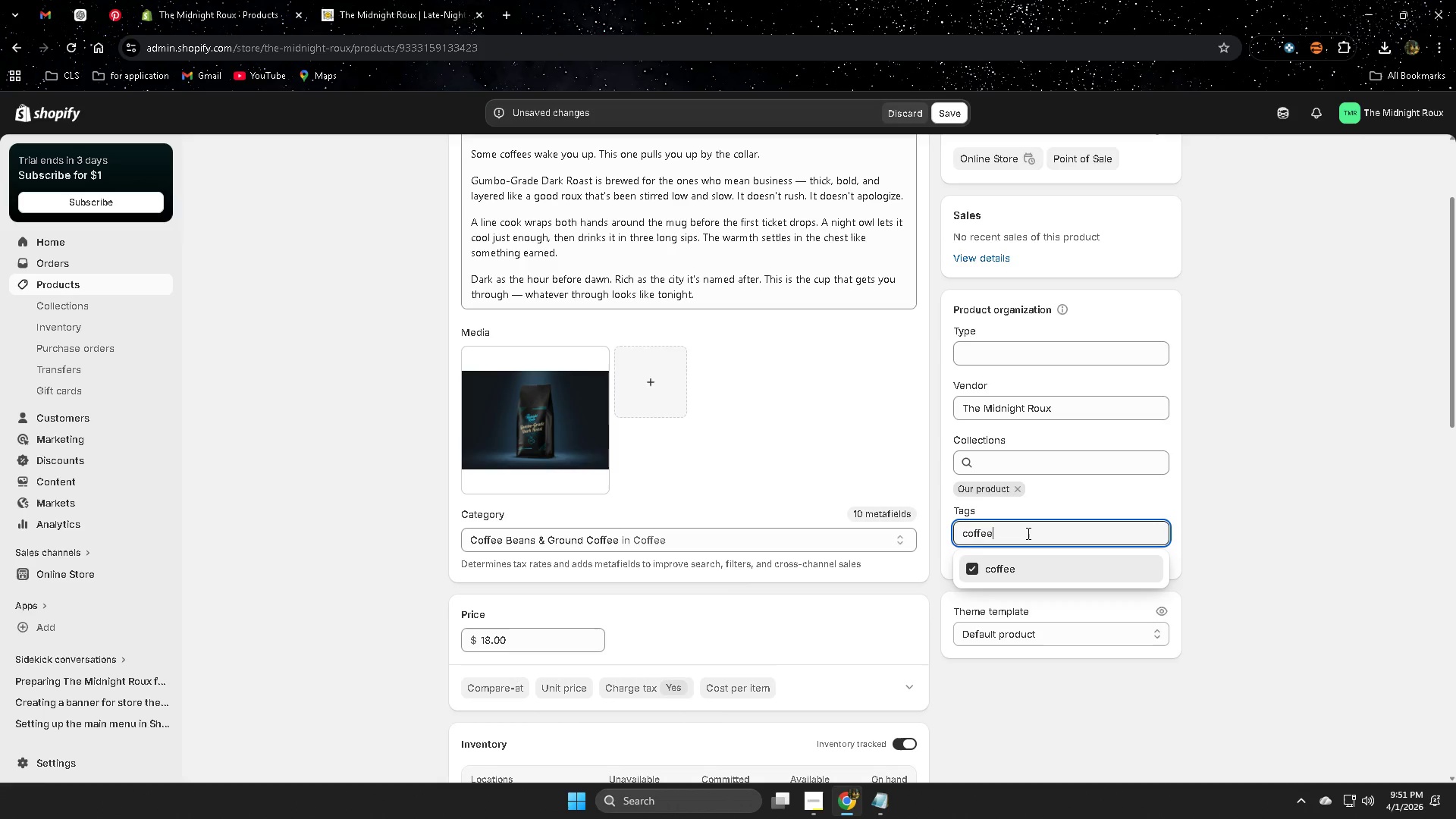 
double_click([1028, 531])
 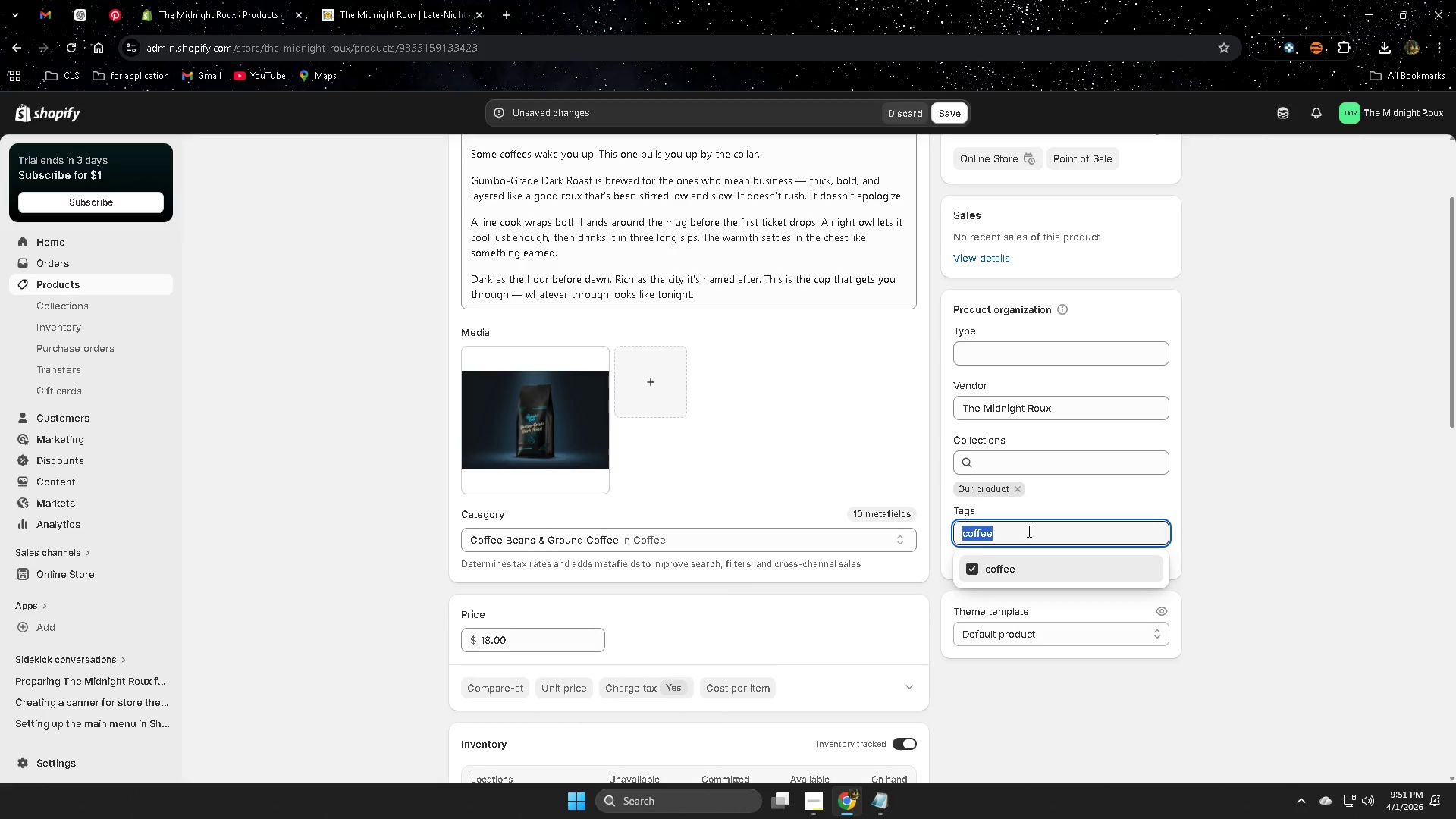 
key(Control+ControlLeft)
 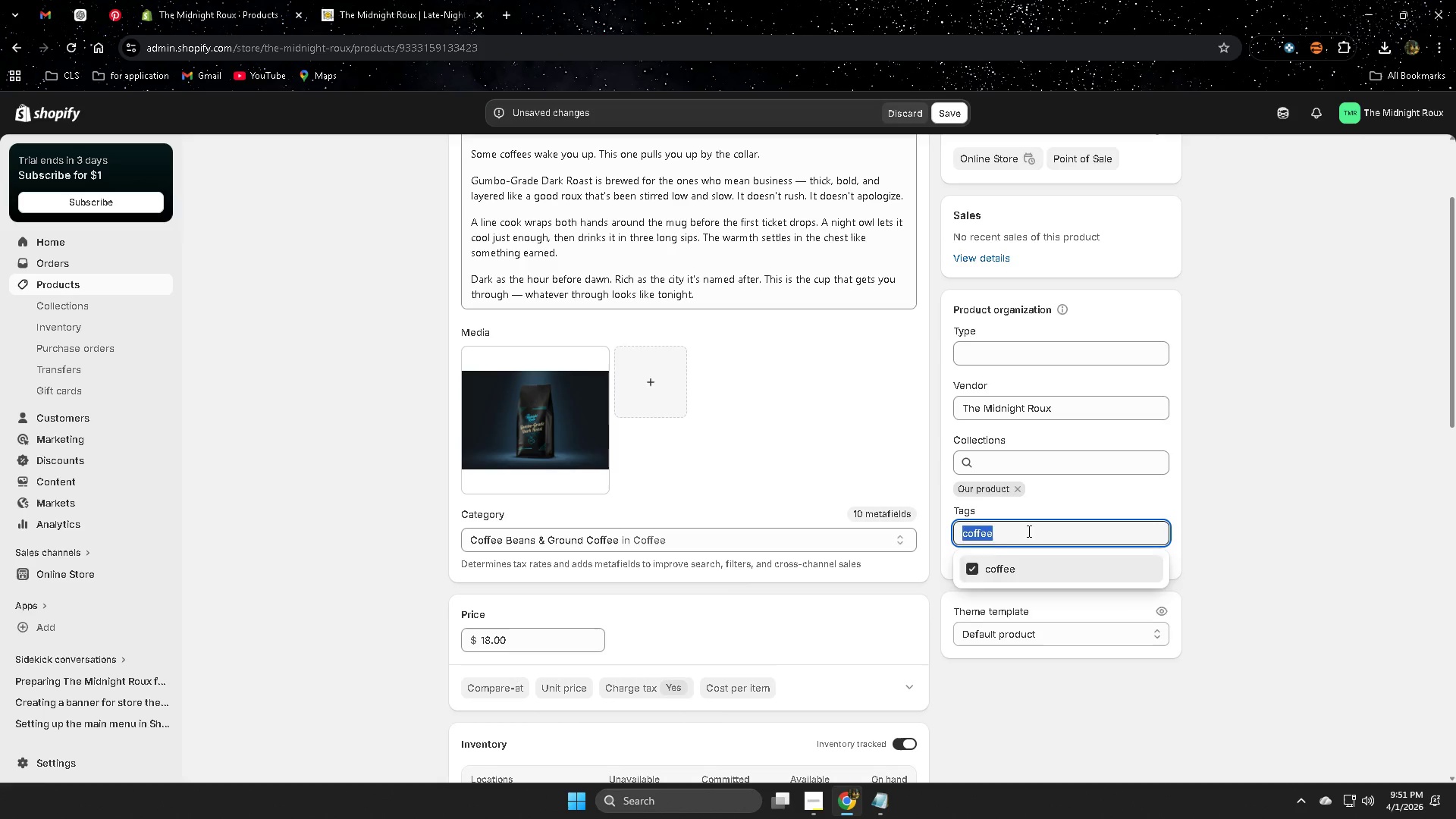 
key(Control+V)
 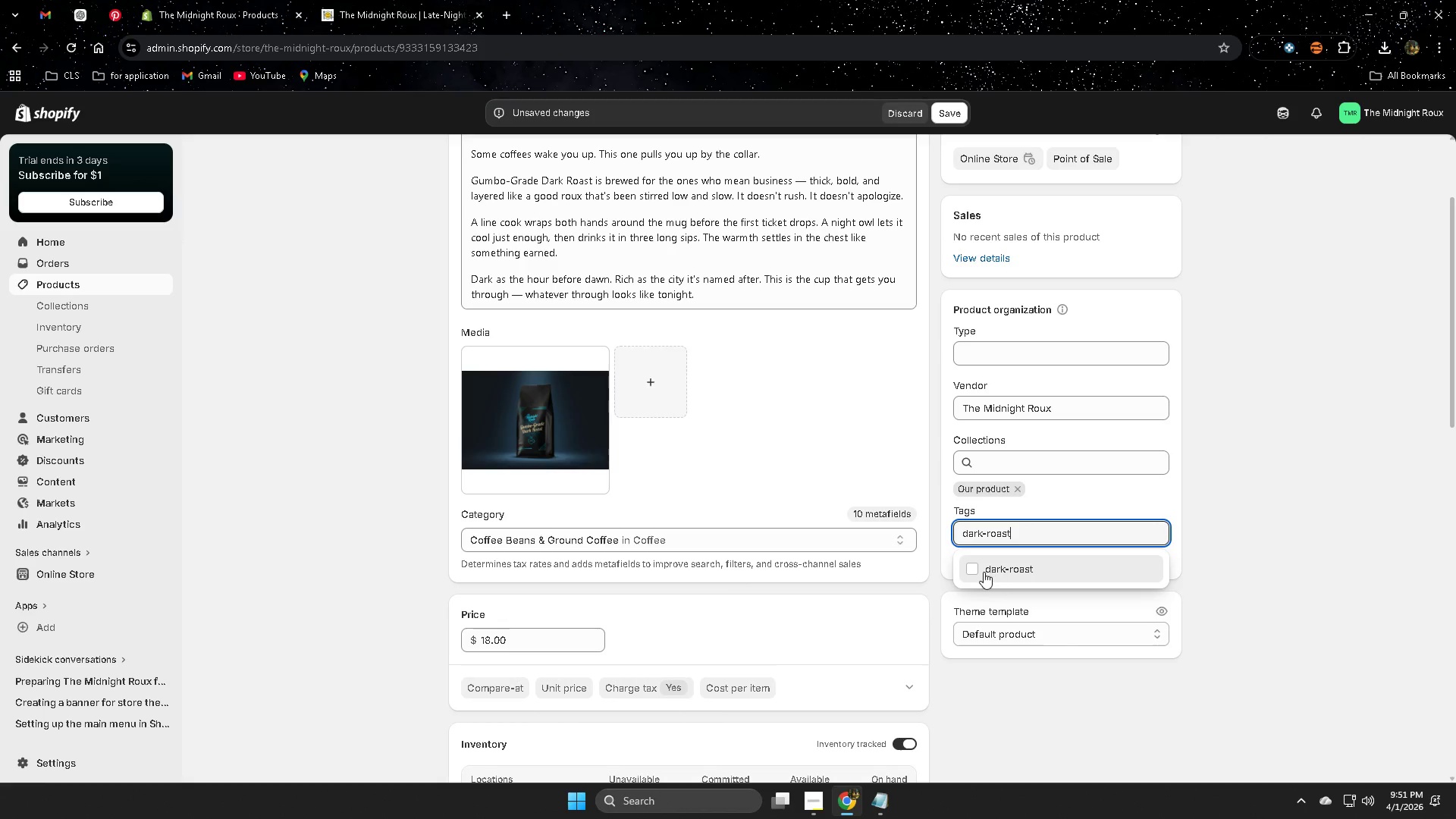 
left_click([974, 572])
 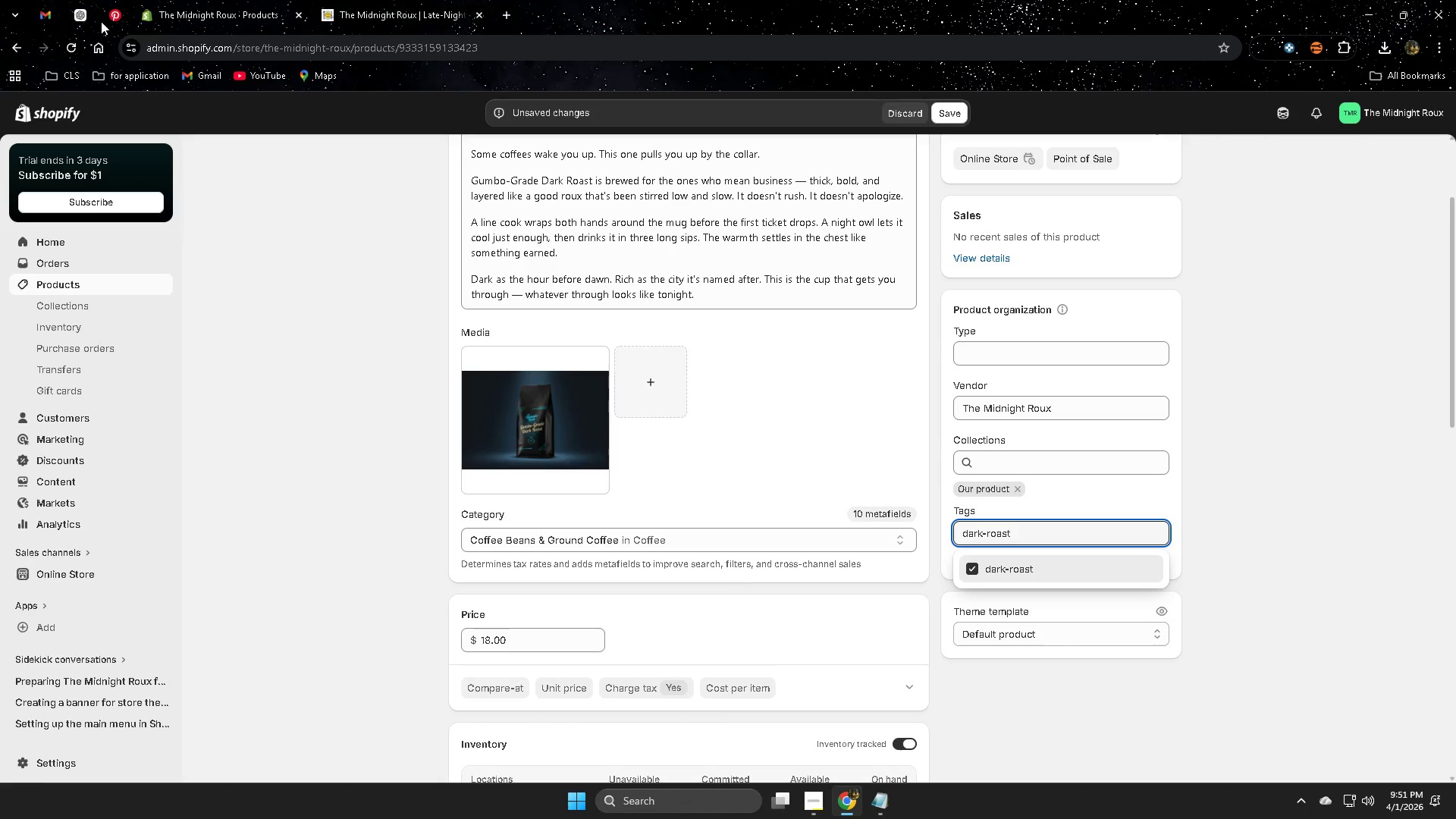 
left_click([83, 12])
 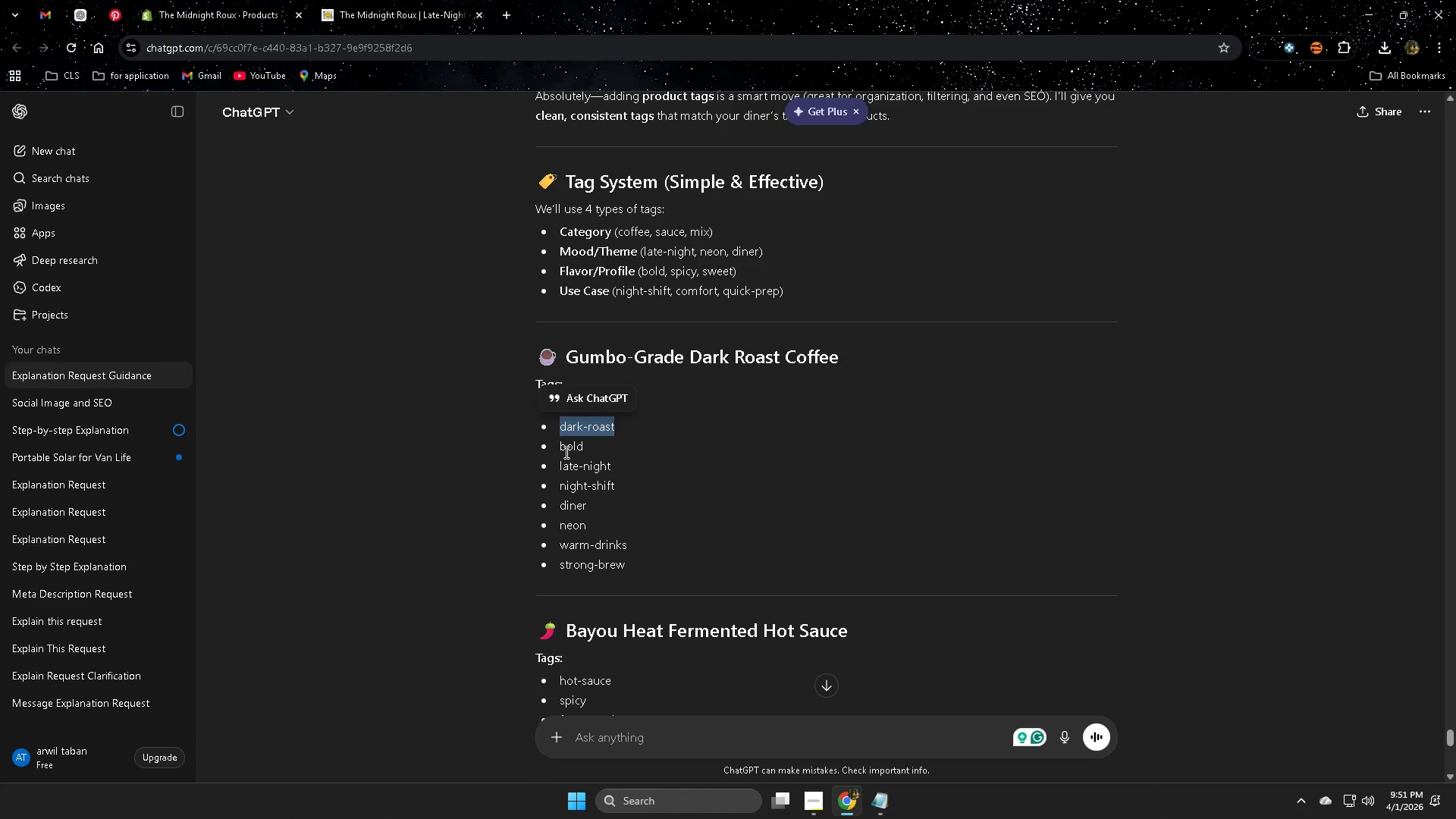 
double_click([565, 452])
 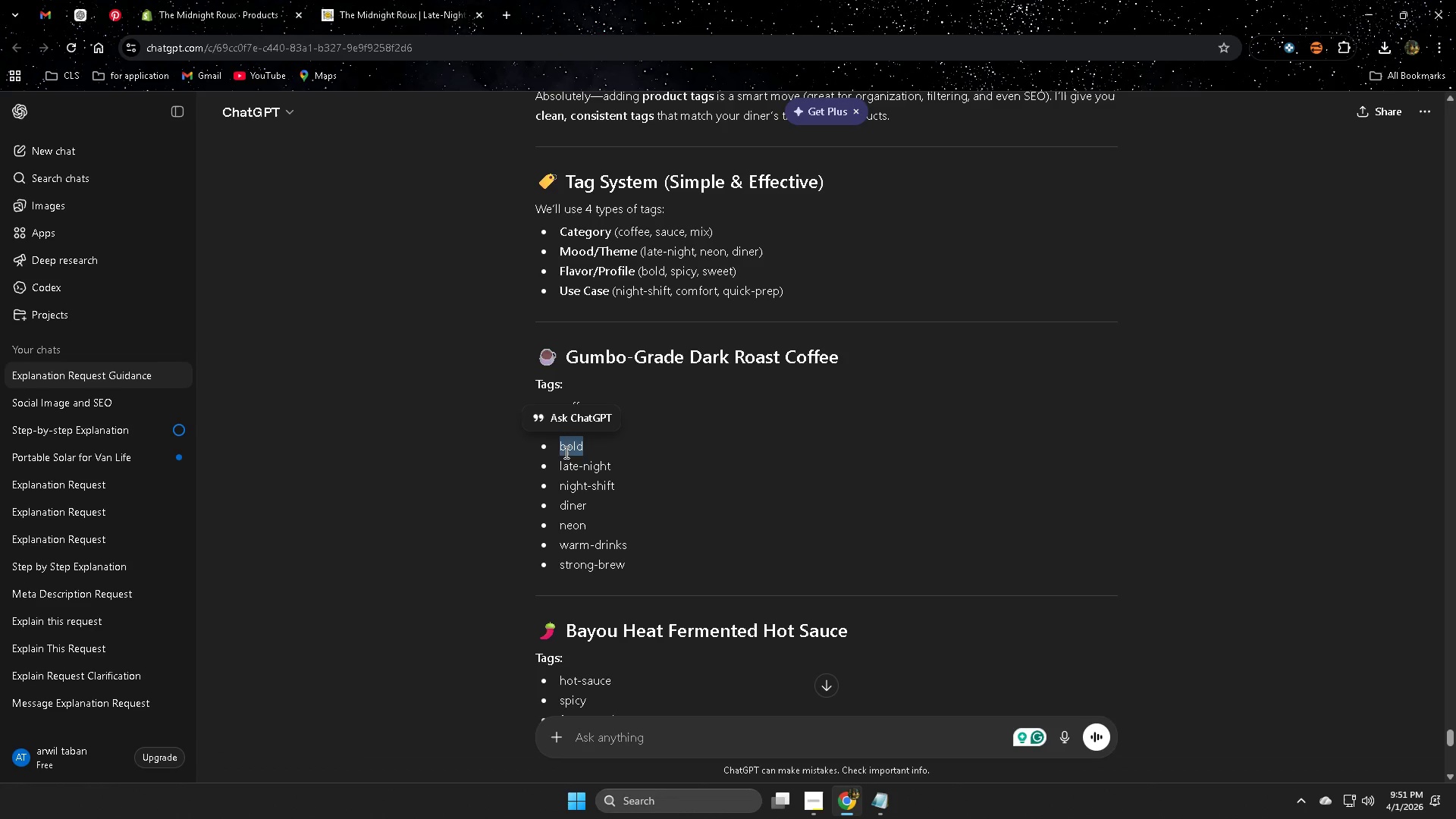 
key(Control+ControlLeft)
 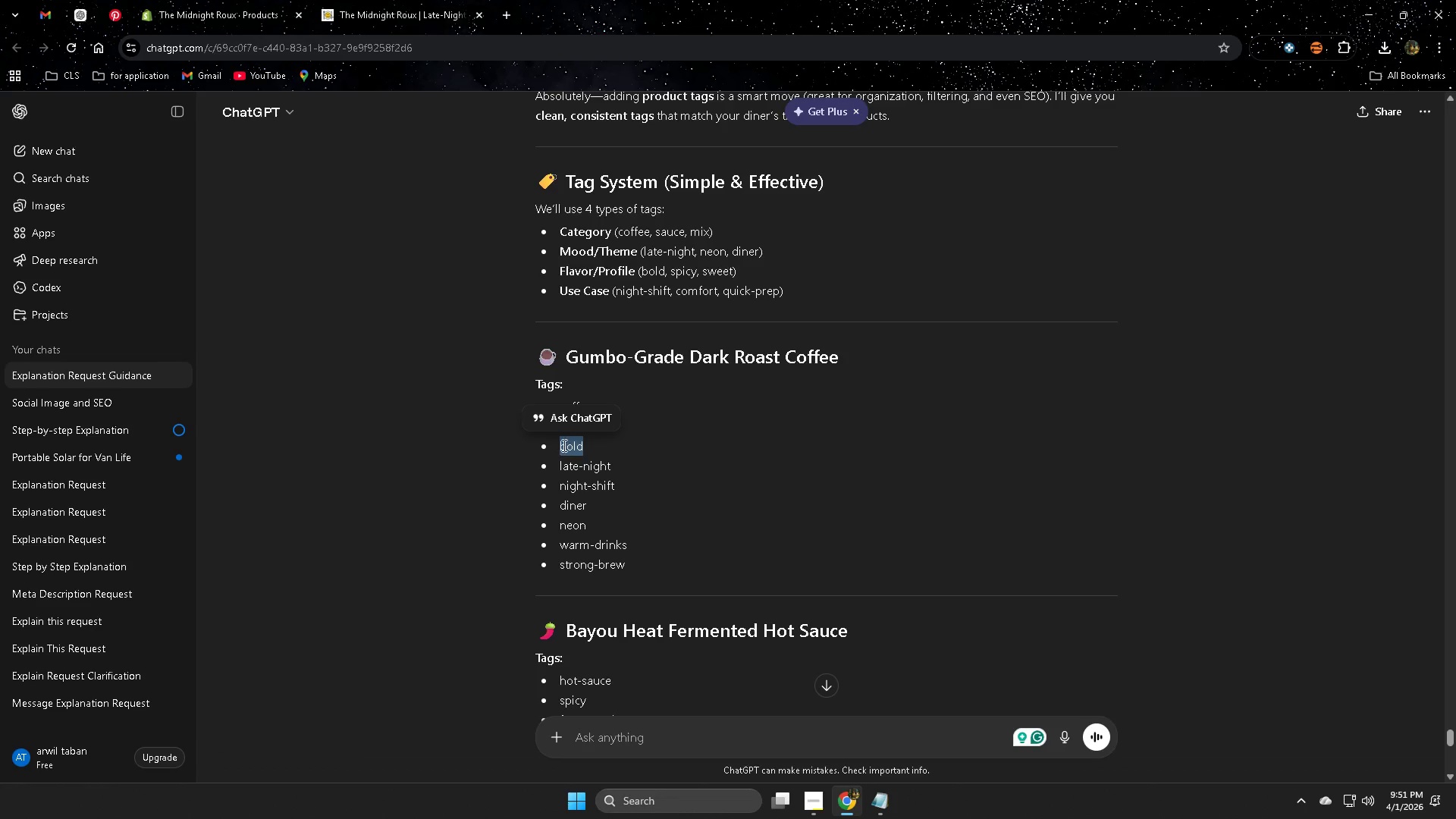 
key(Control+C)
 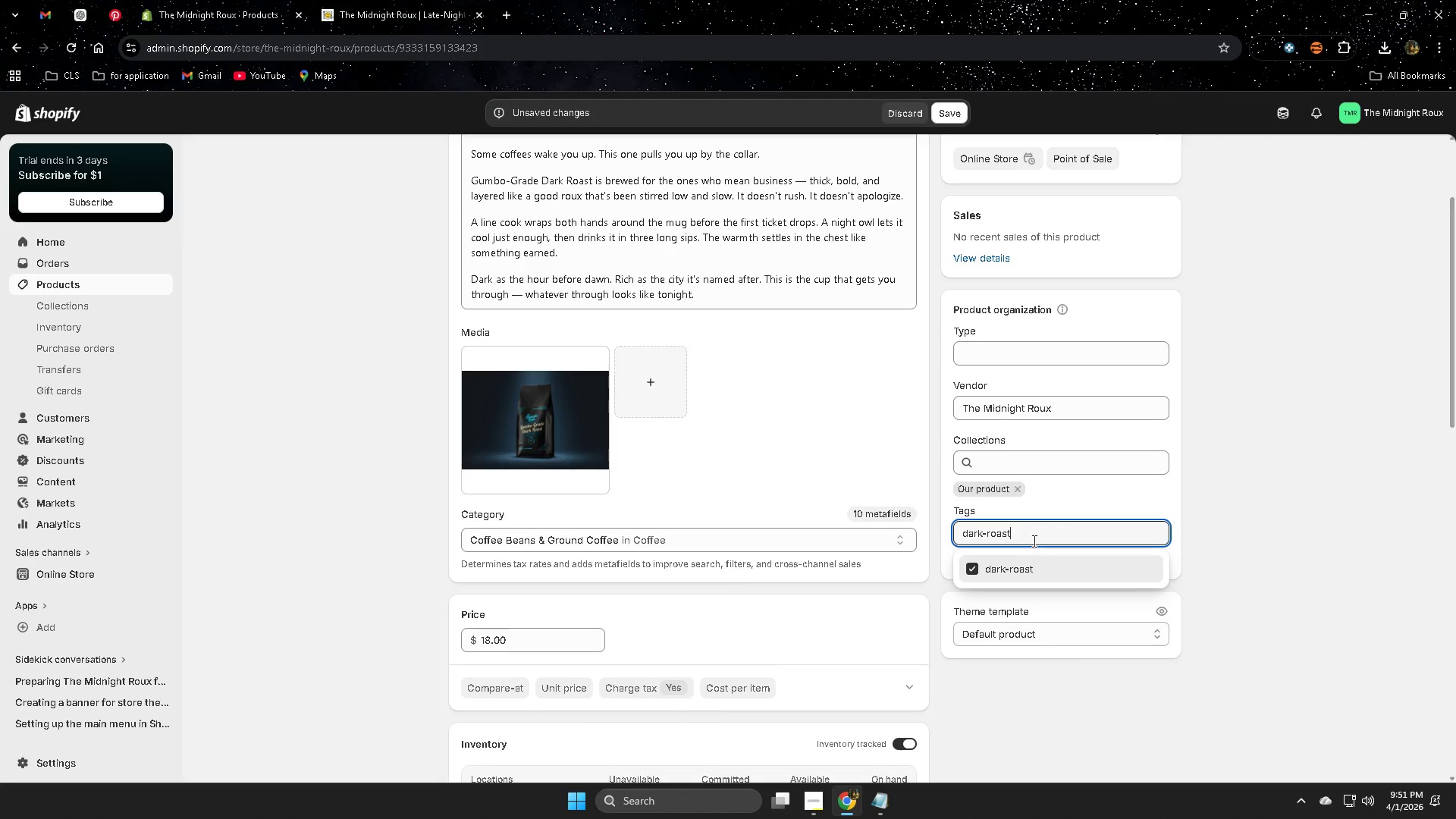 
double_click([1034, 530])
 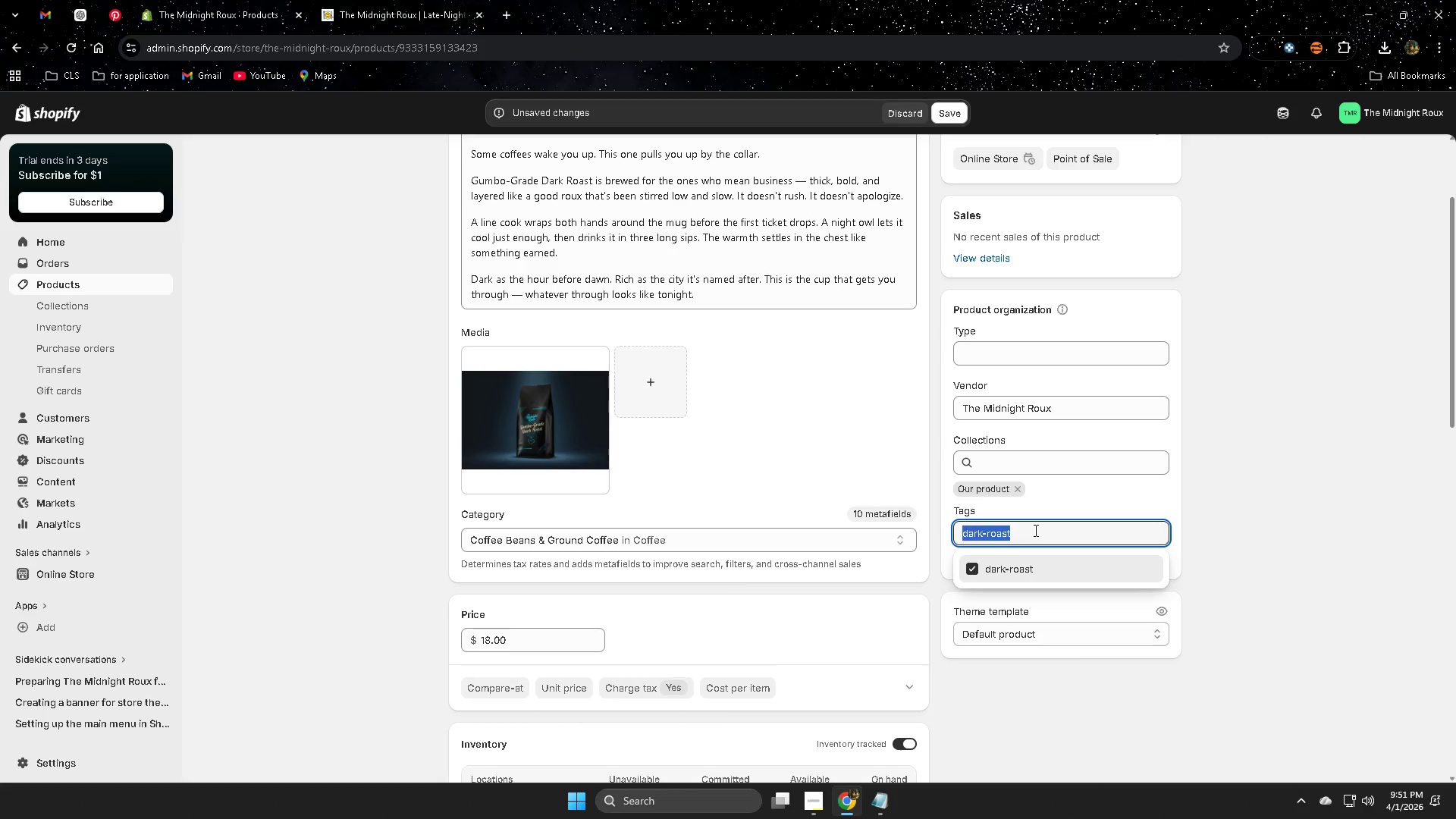 
triple_click([1034, 530])
 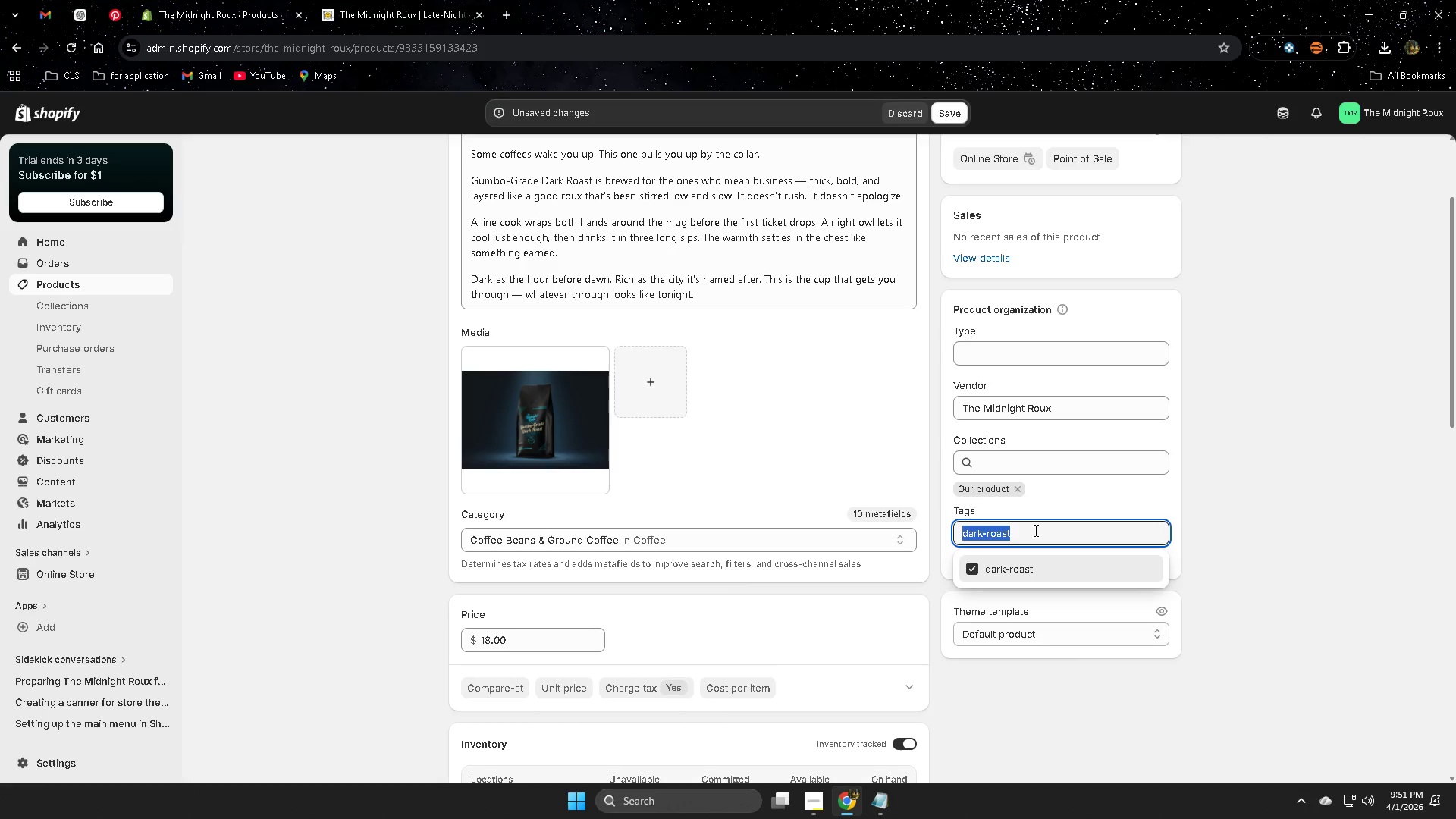 
key(Control+V)
 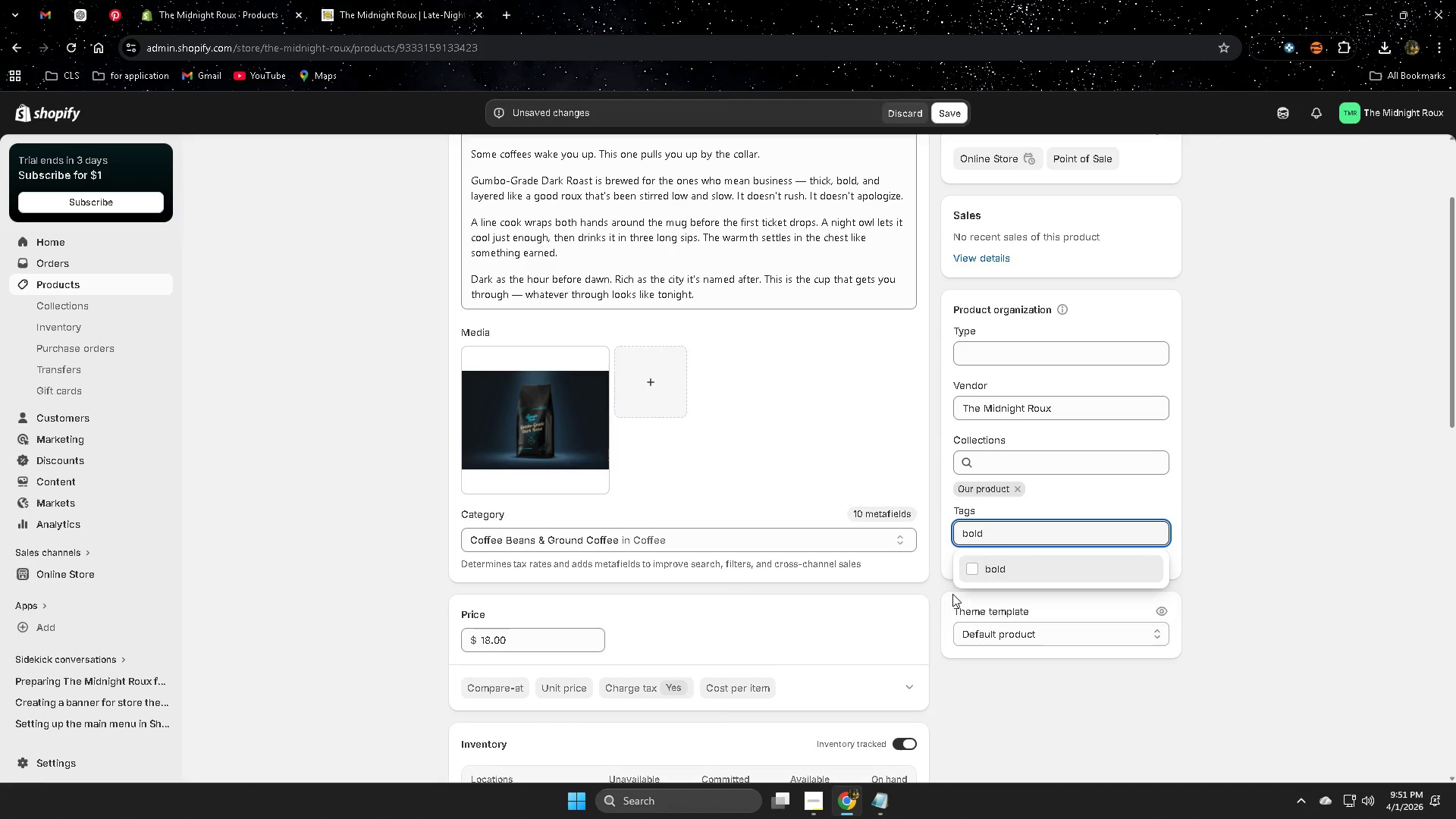 
left_click([968, 570])
 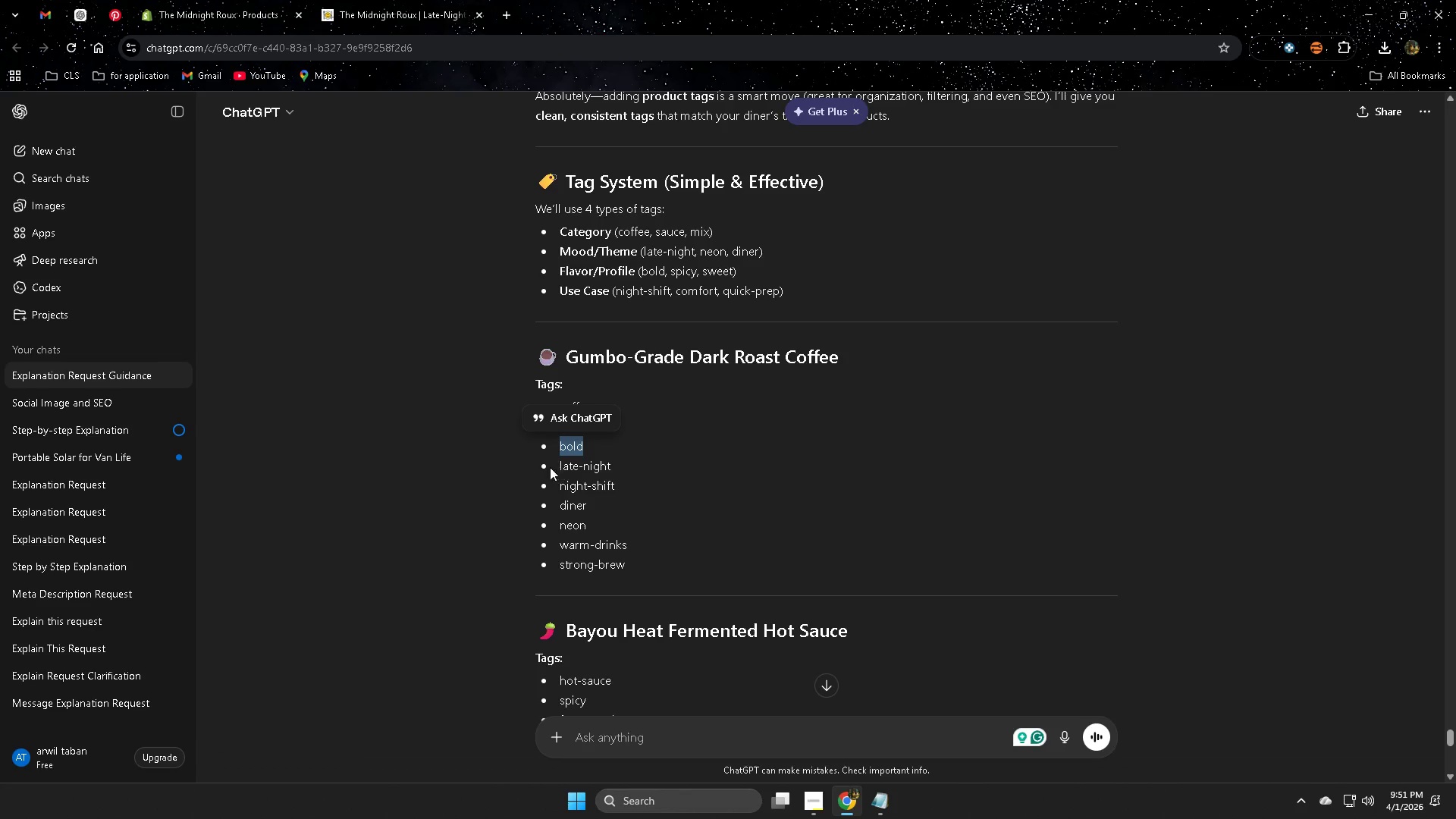 
double_click([564, 467])
 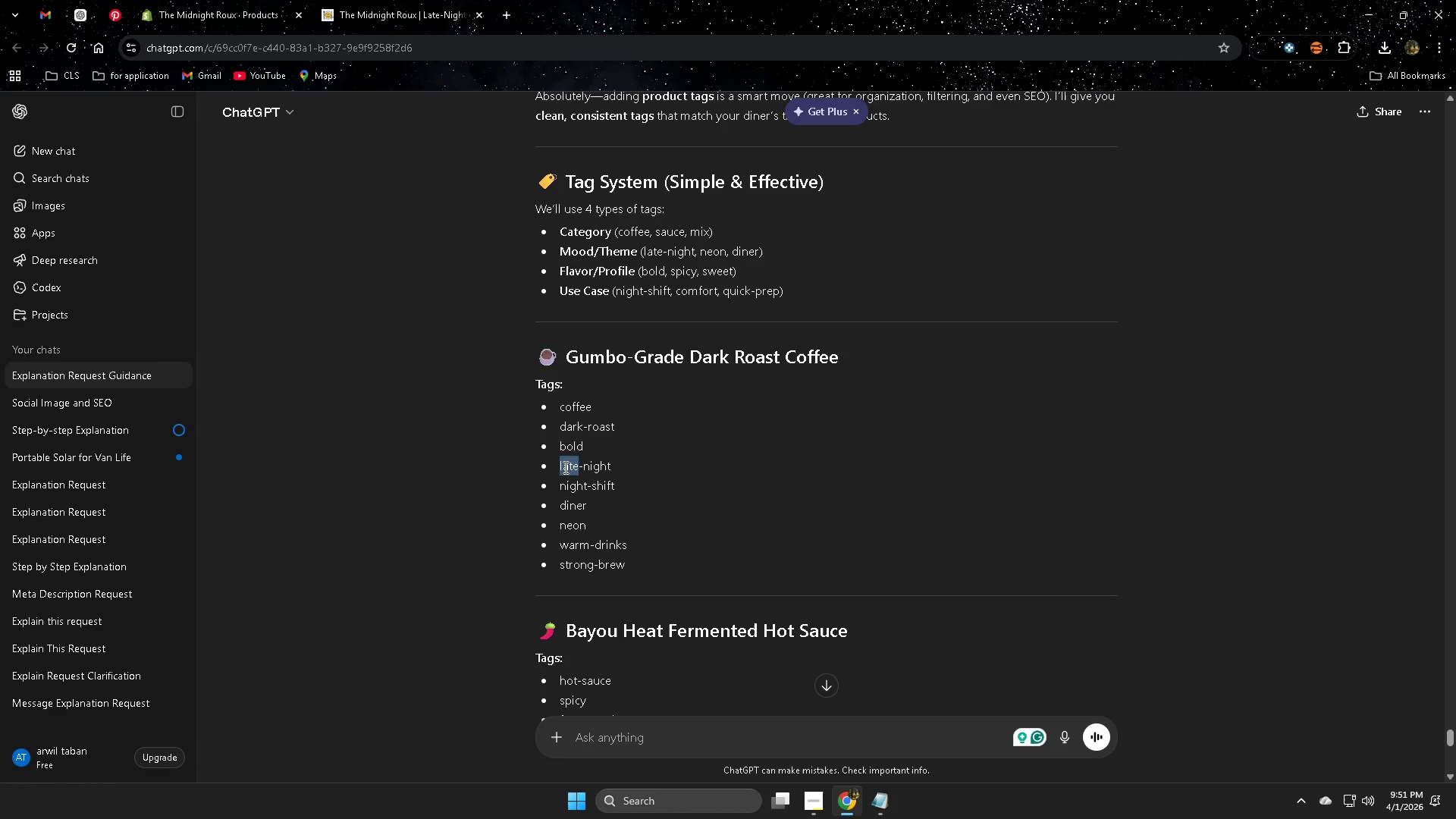 
triple_click([564, 467])
 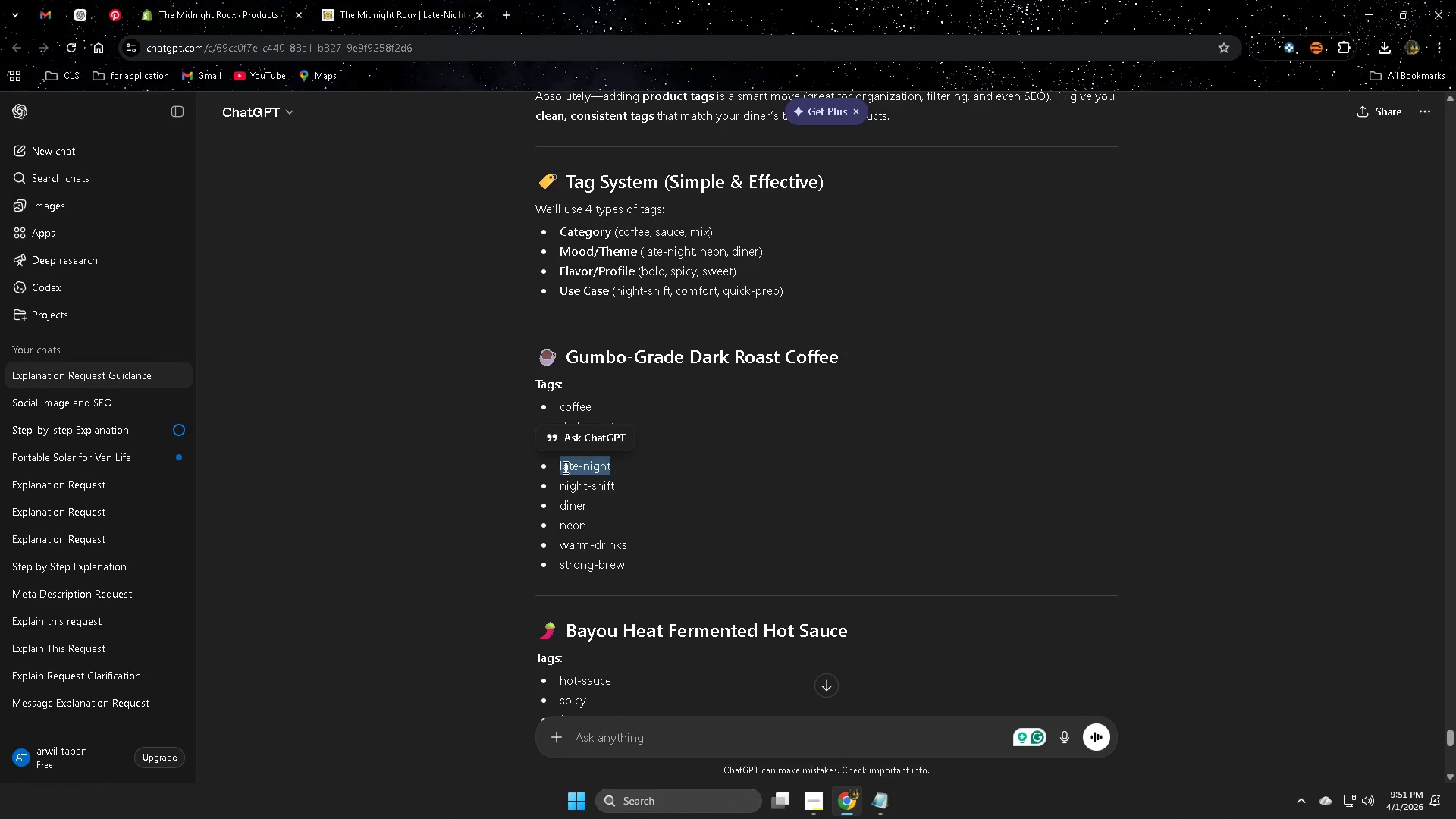 
key(Control+ControlLeft)
 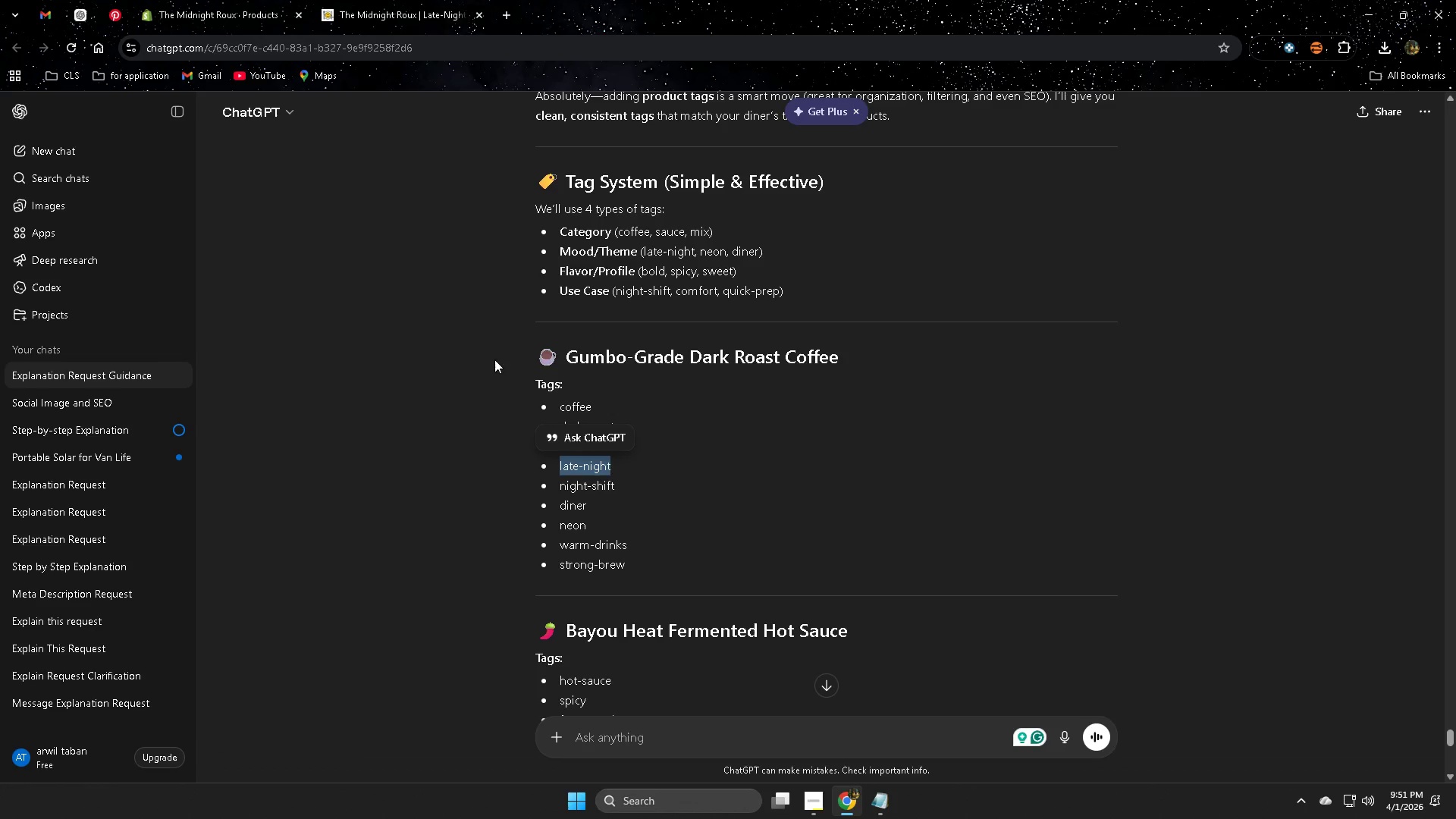 
key(Control+C)
 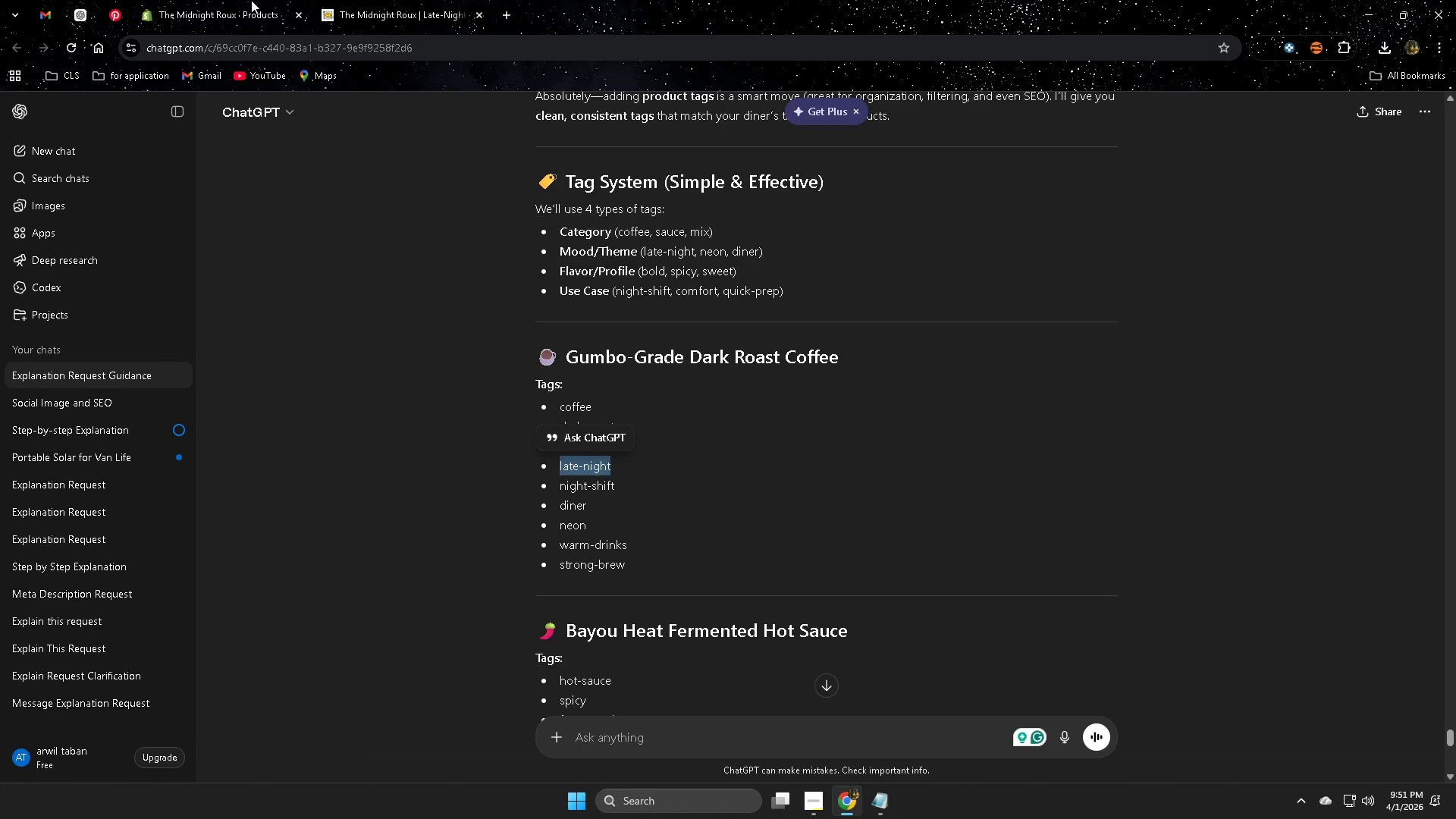 
left_click([251, 0])
 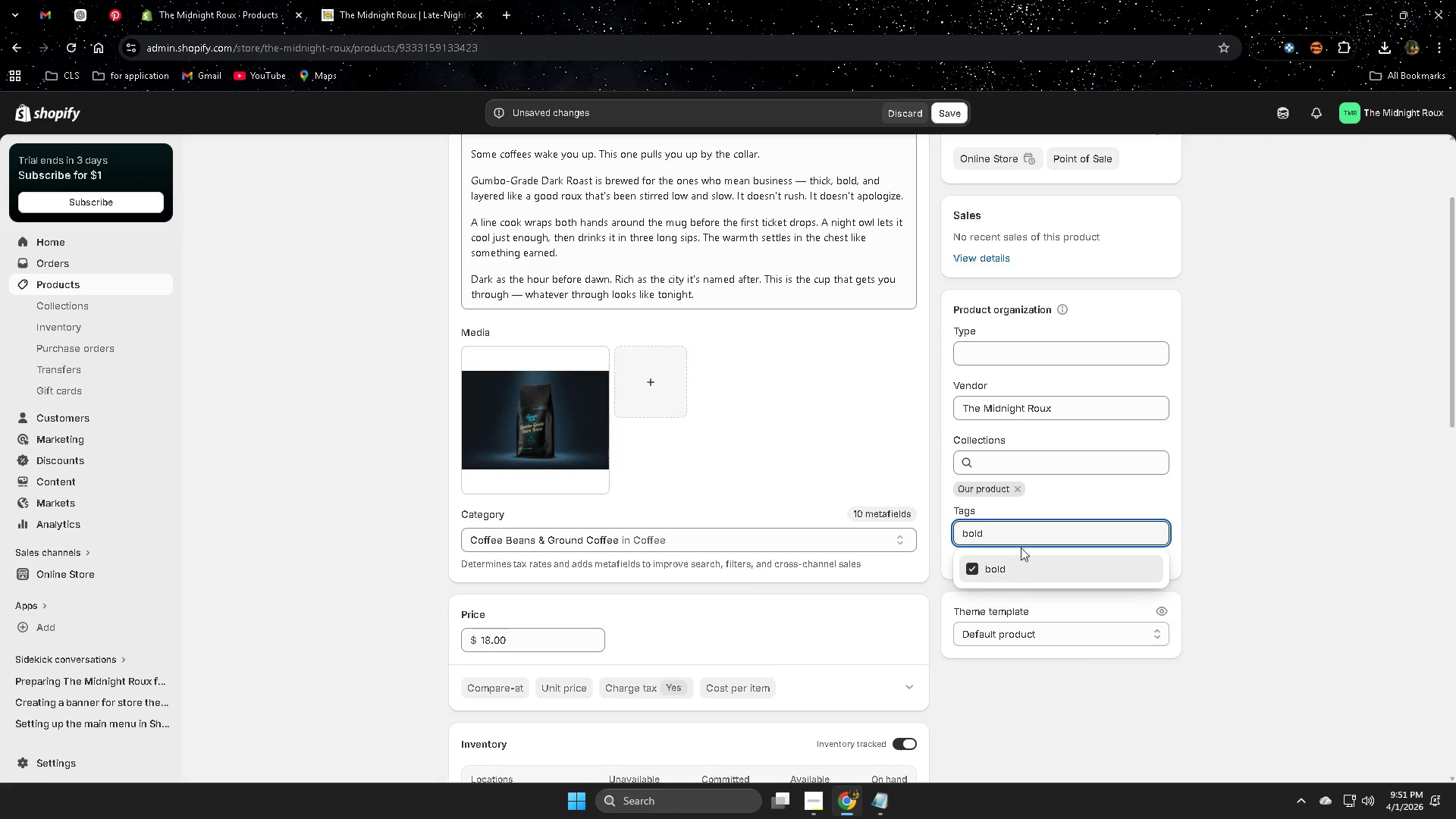 
left_click([1024, 541])
 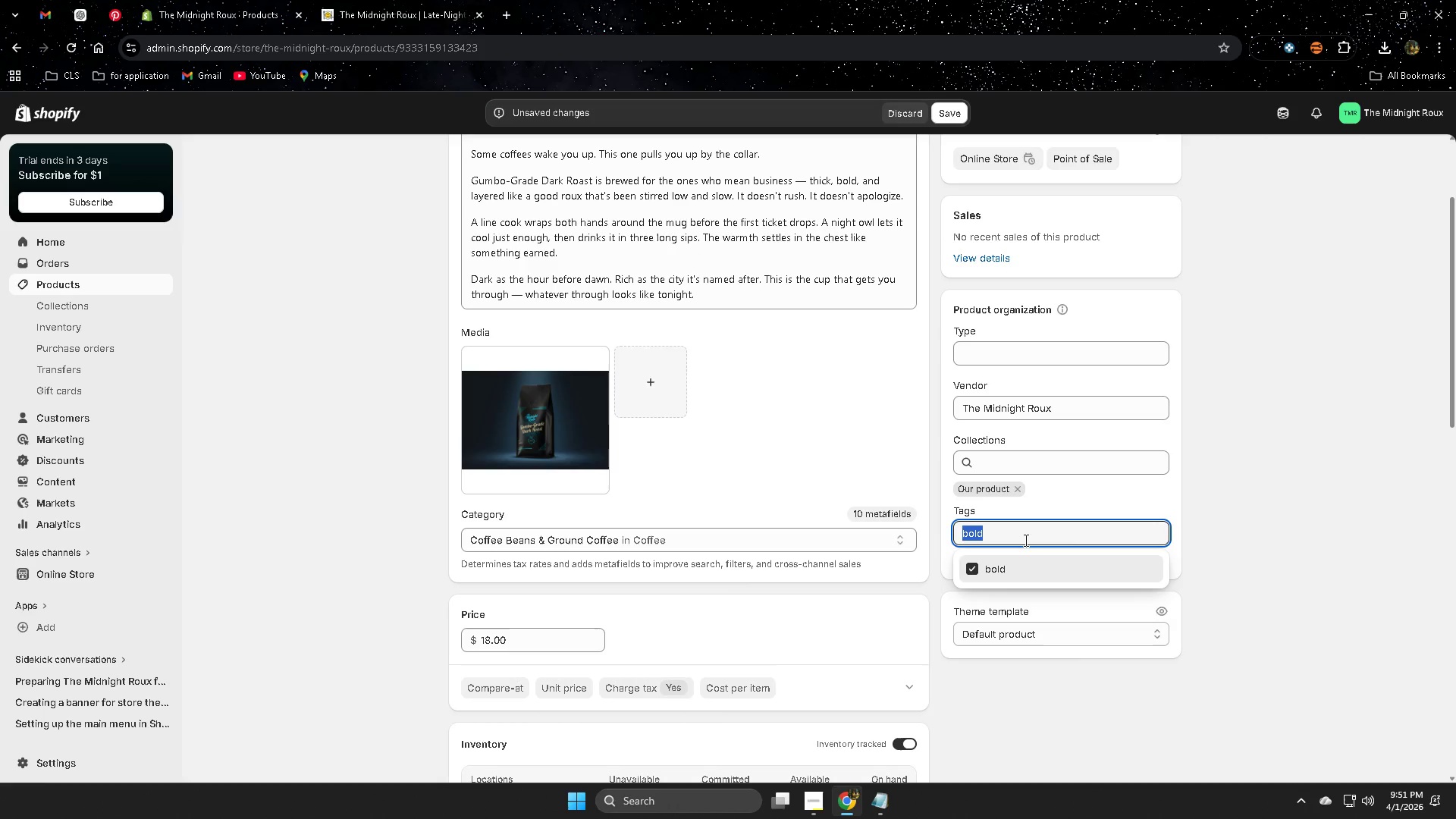 
triple_click([1025, 540])
 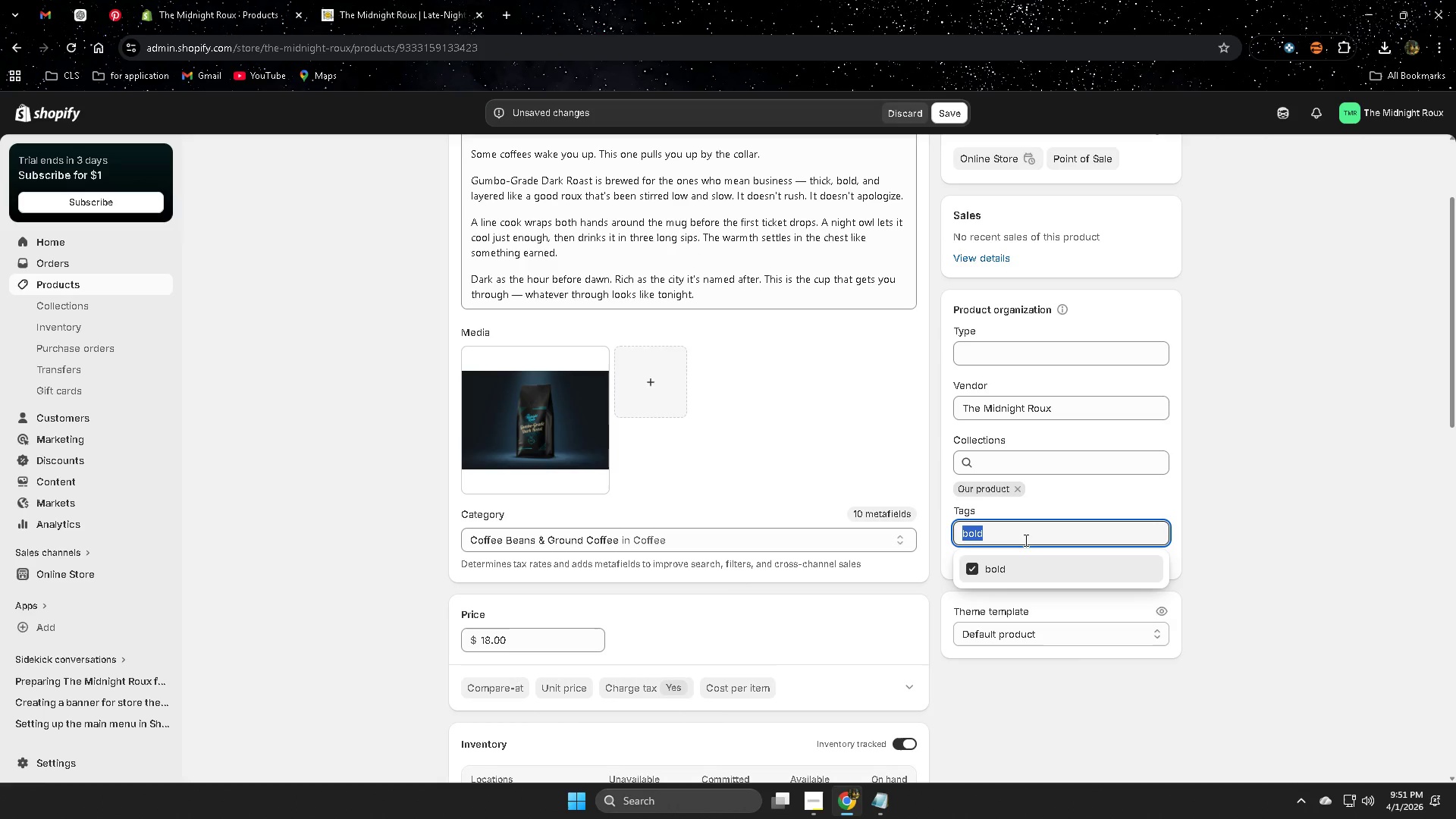 
key(Control+V)
 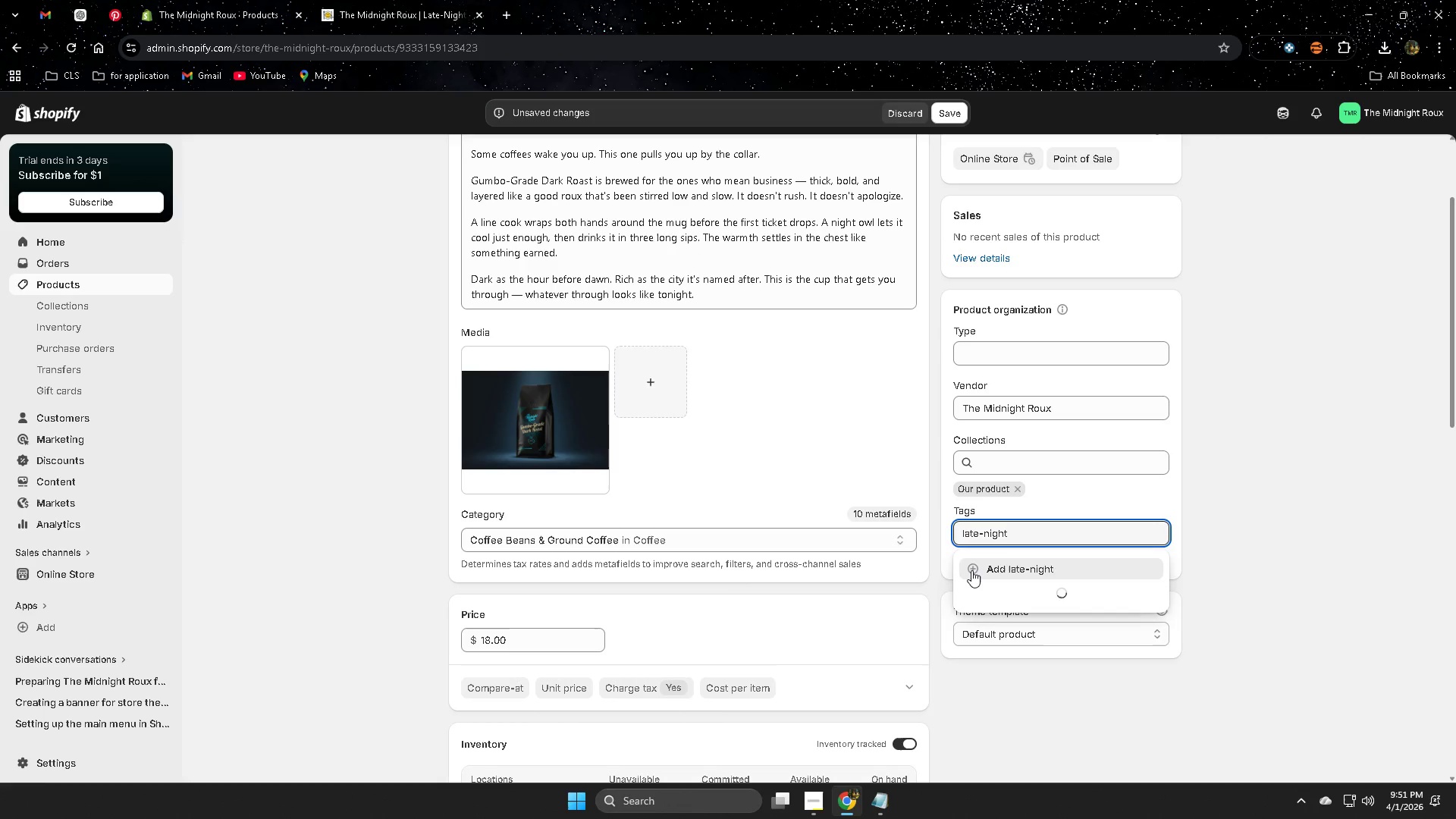 
left_click([972, 570])
 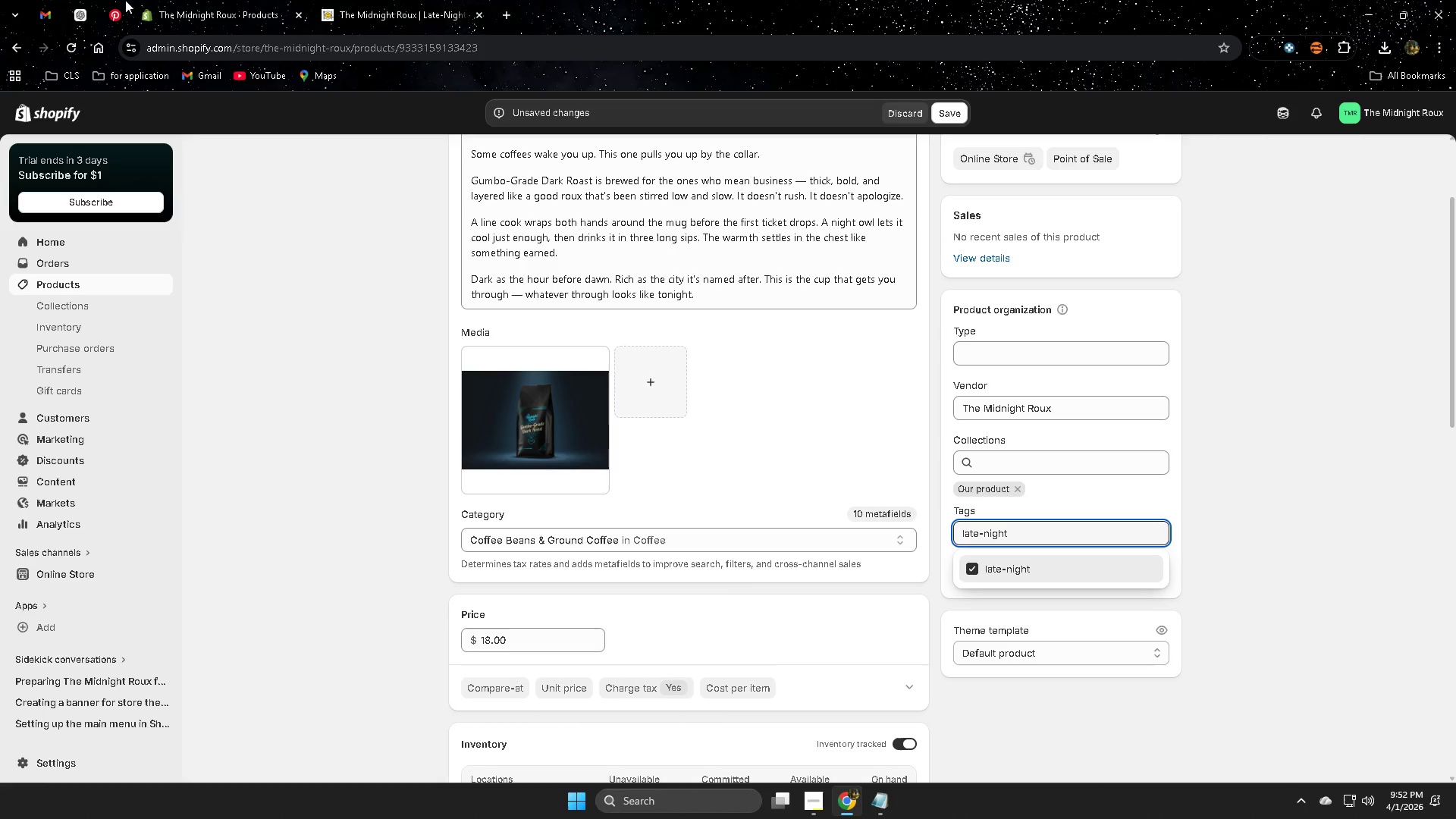 
left_click([80, 12])
 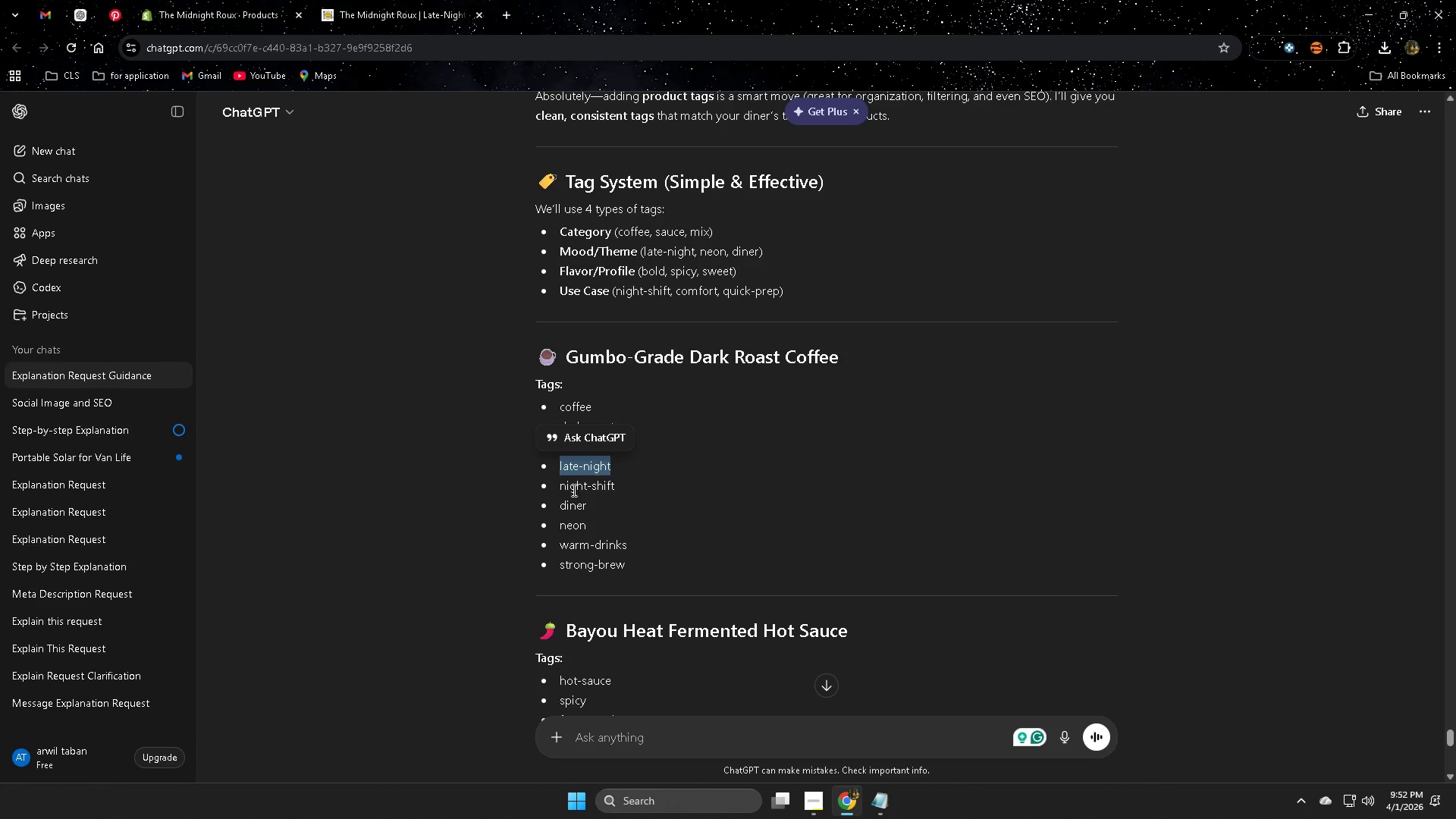 
double_click([576, 489])
 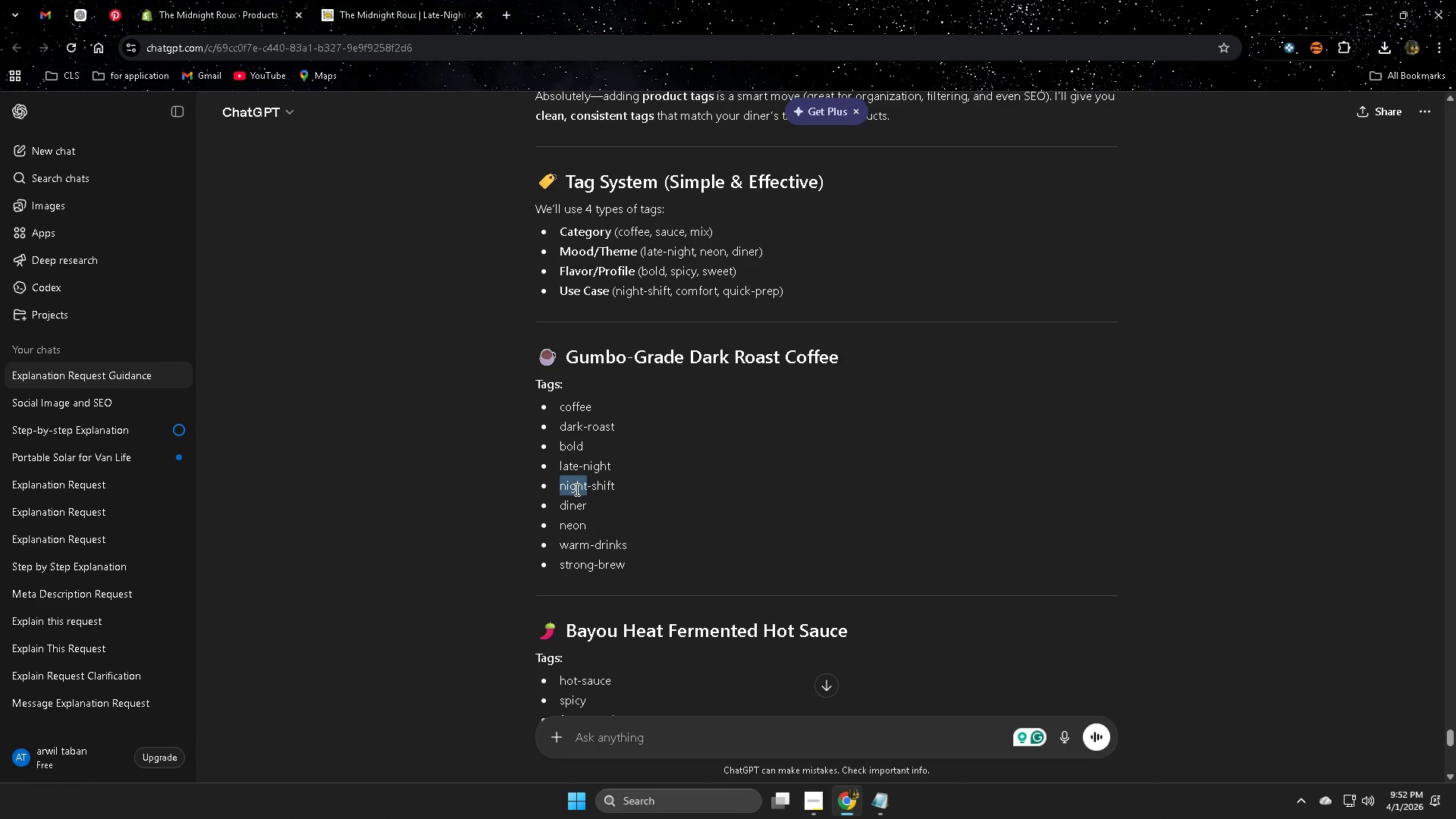 
triple_click([576, 489])
 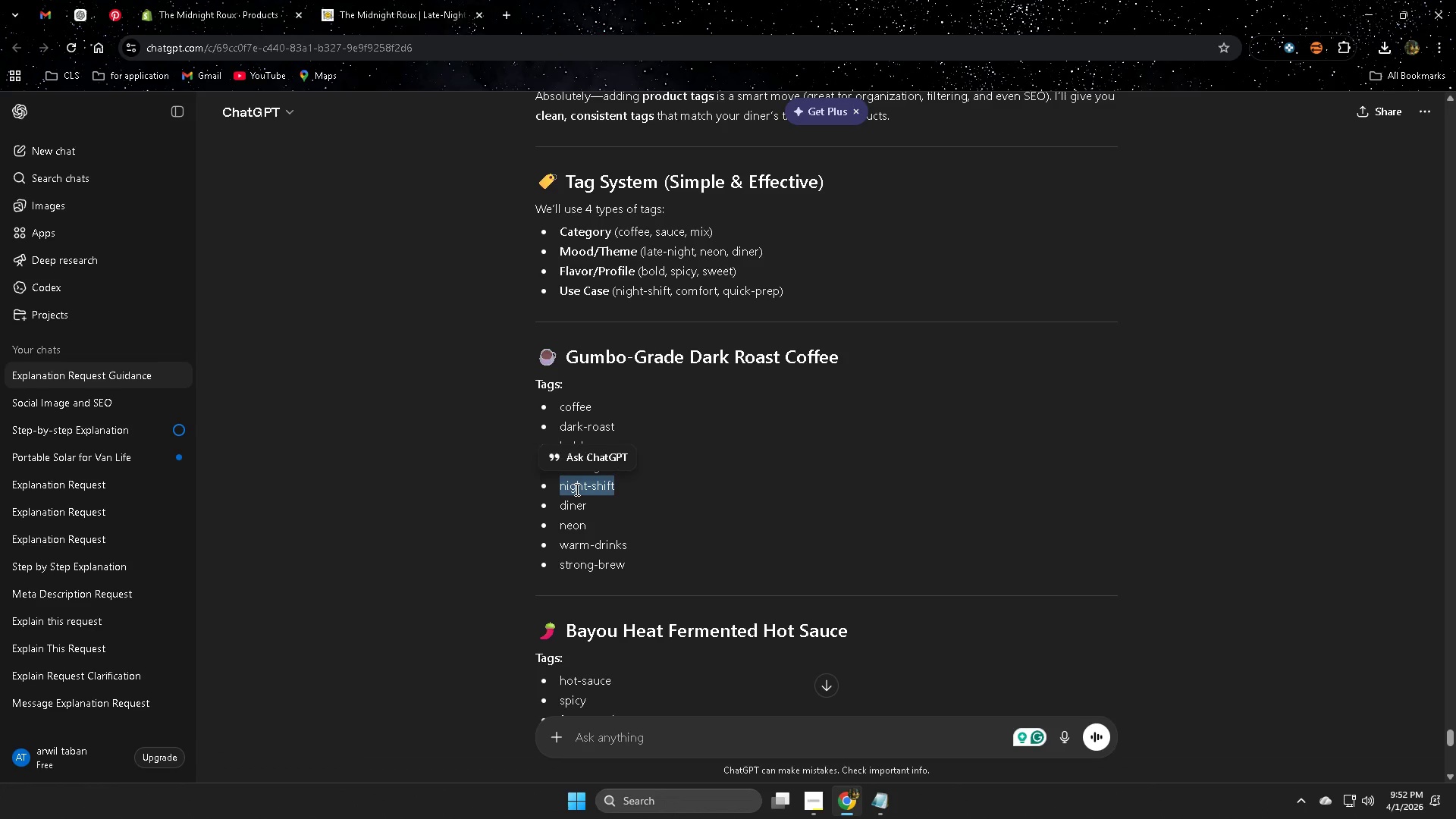 
key(Control+ControlLeft)
 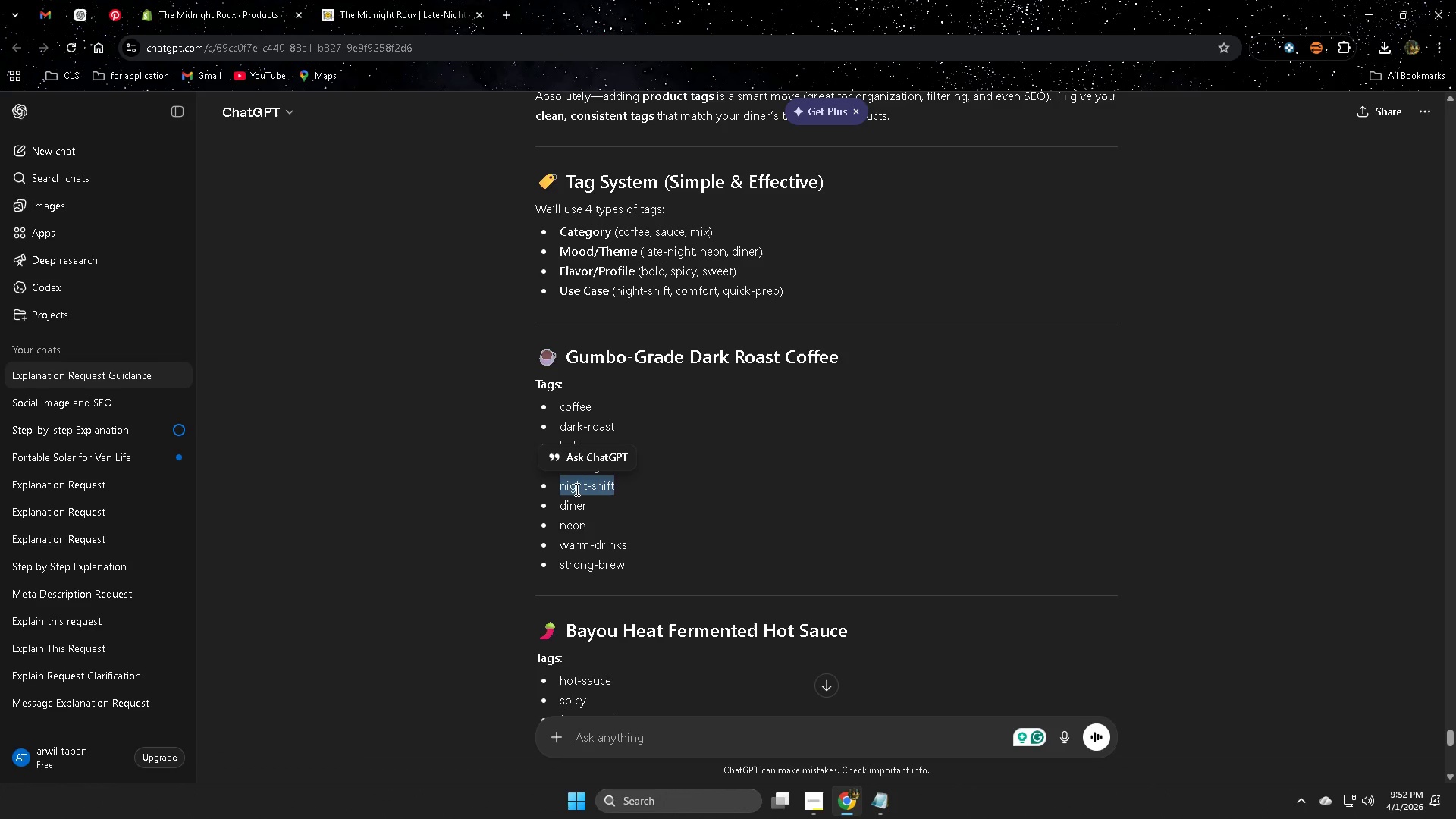 
key(Control+C)
 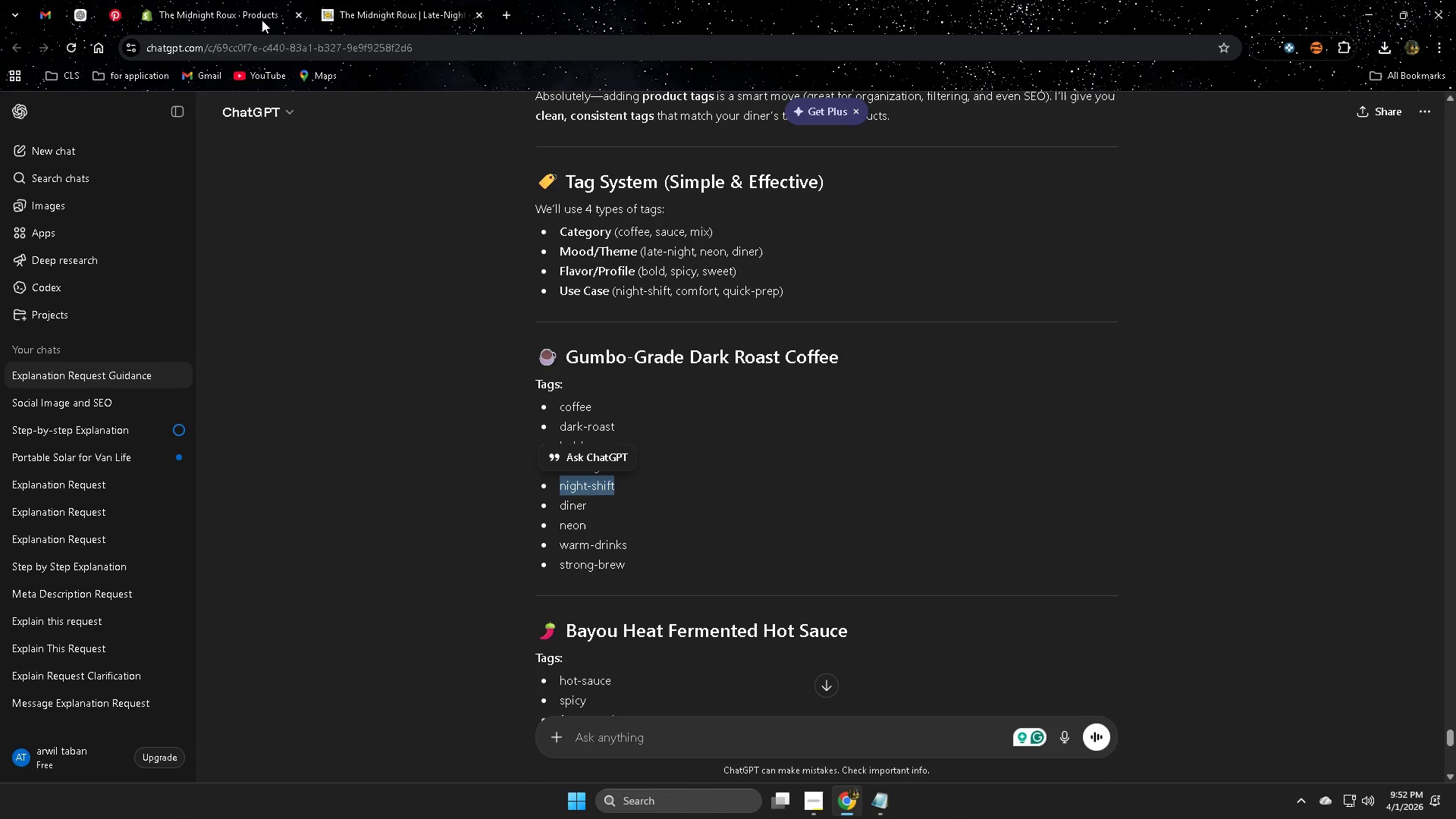 
left_click([194, 0])
 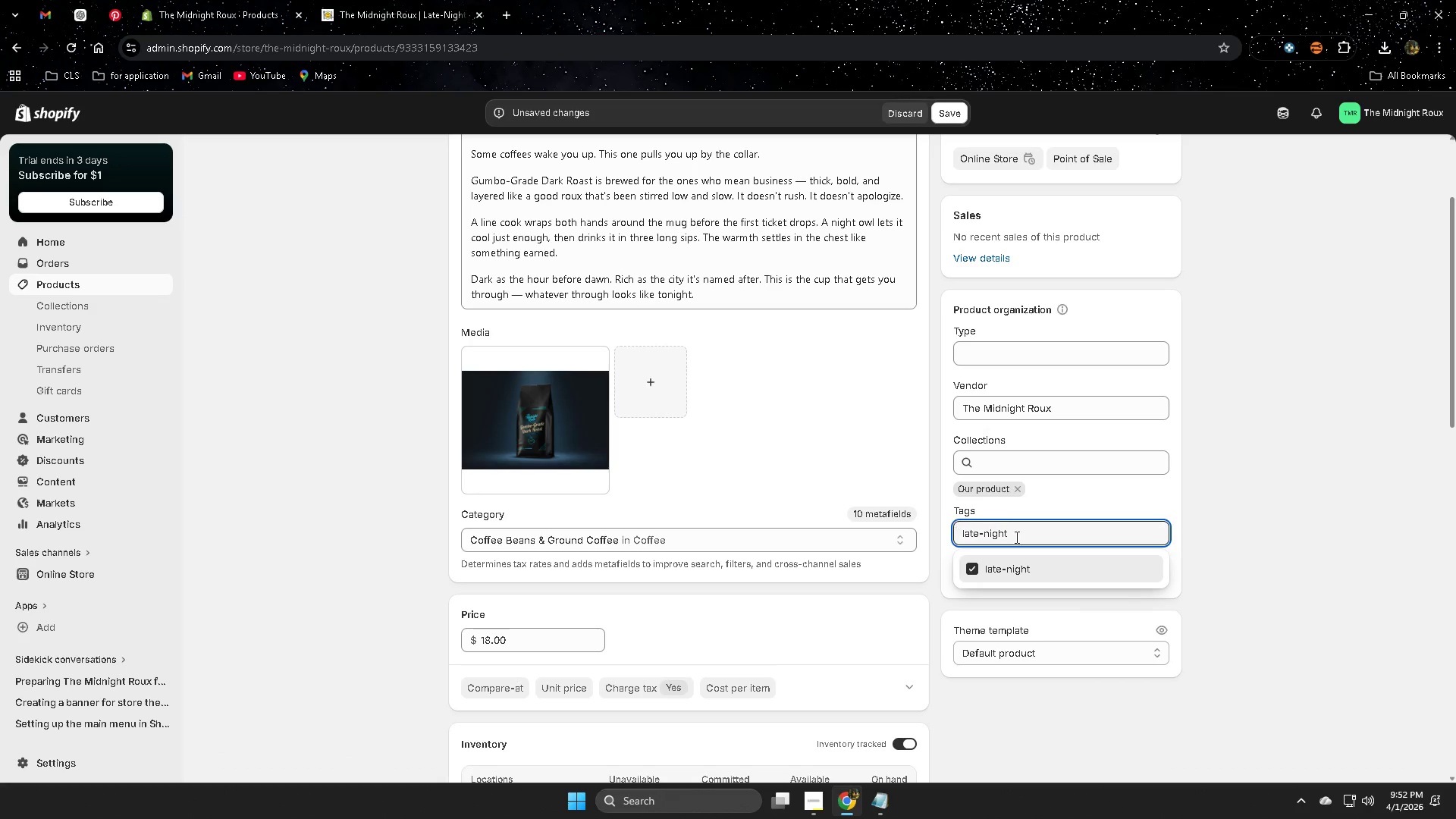 
double_click([1022, 538])
 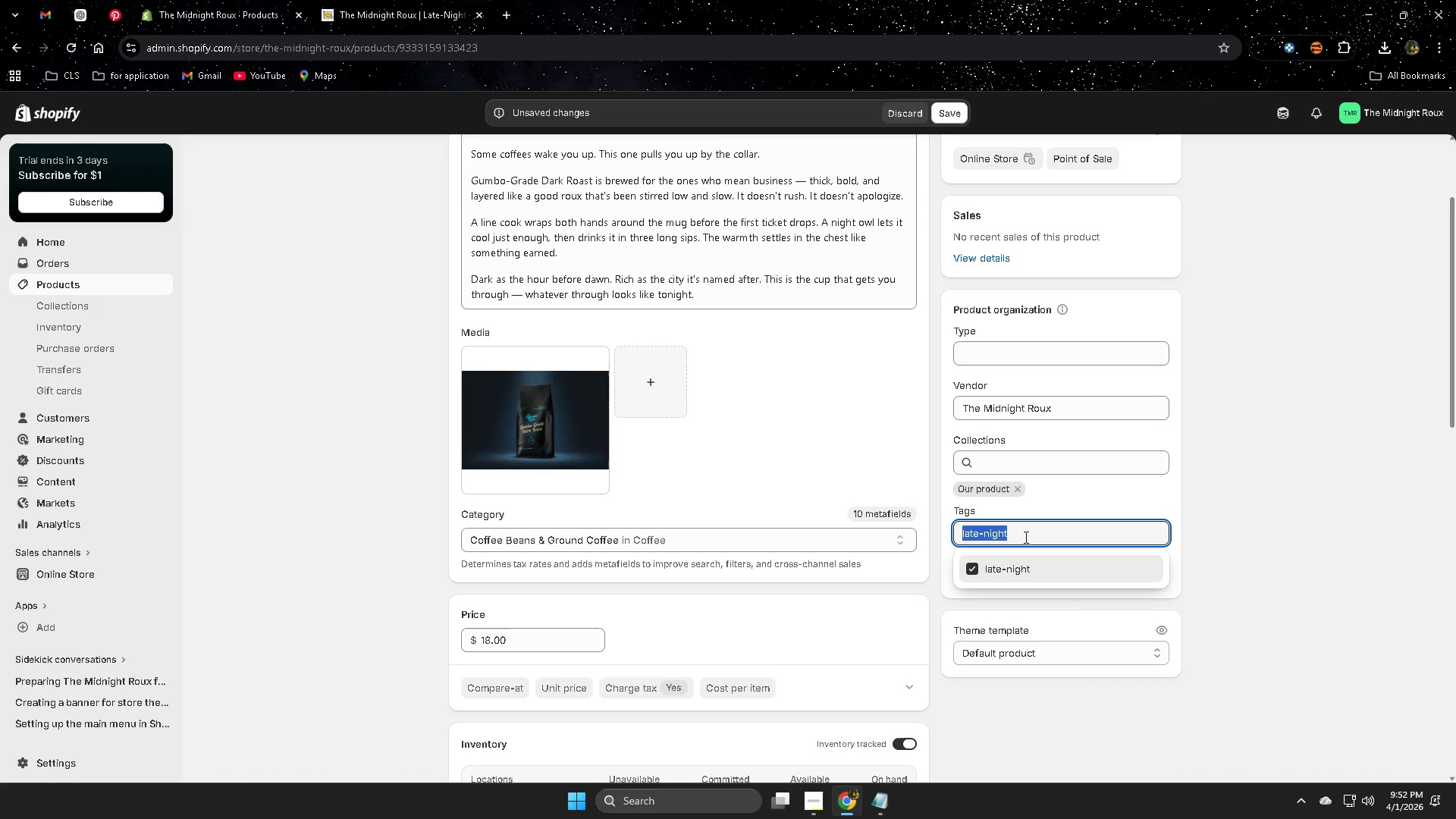 
key(Control+V)
 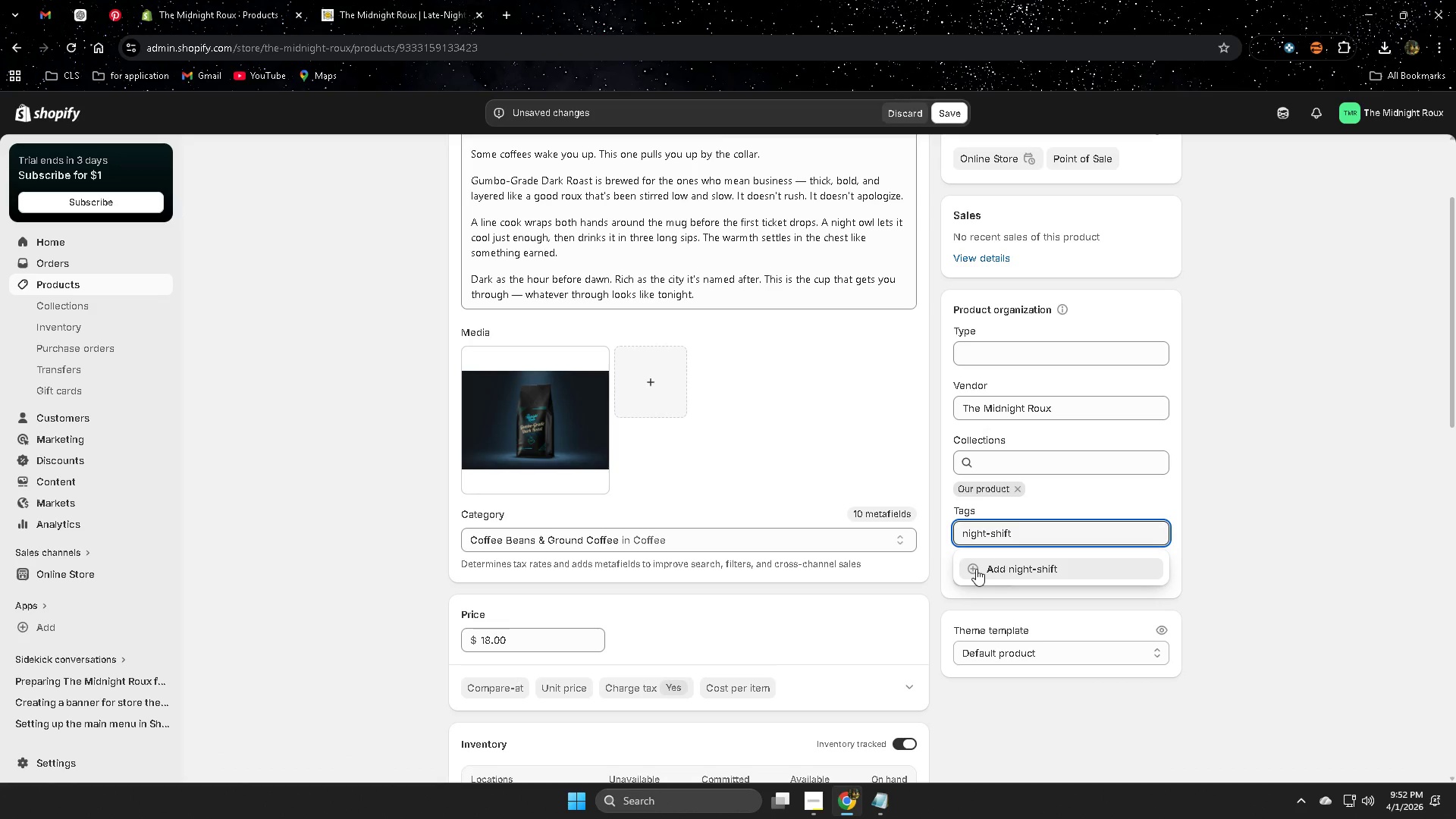 
left_click([976, 569])
 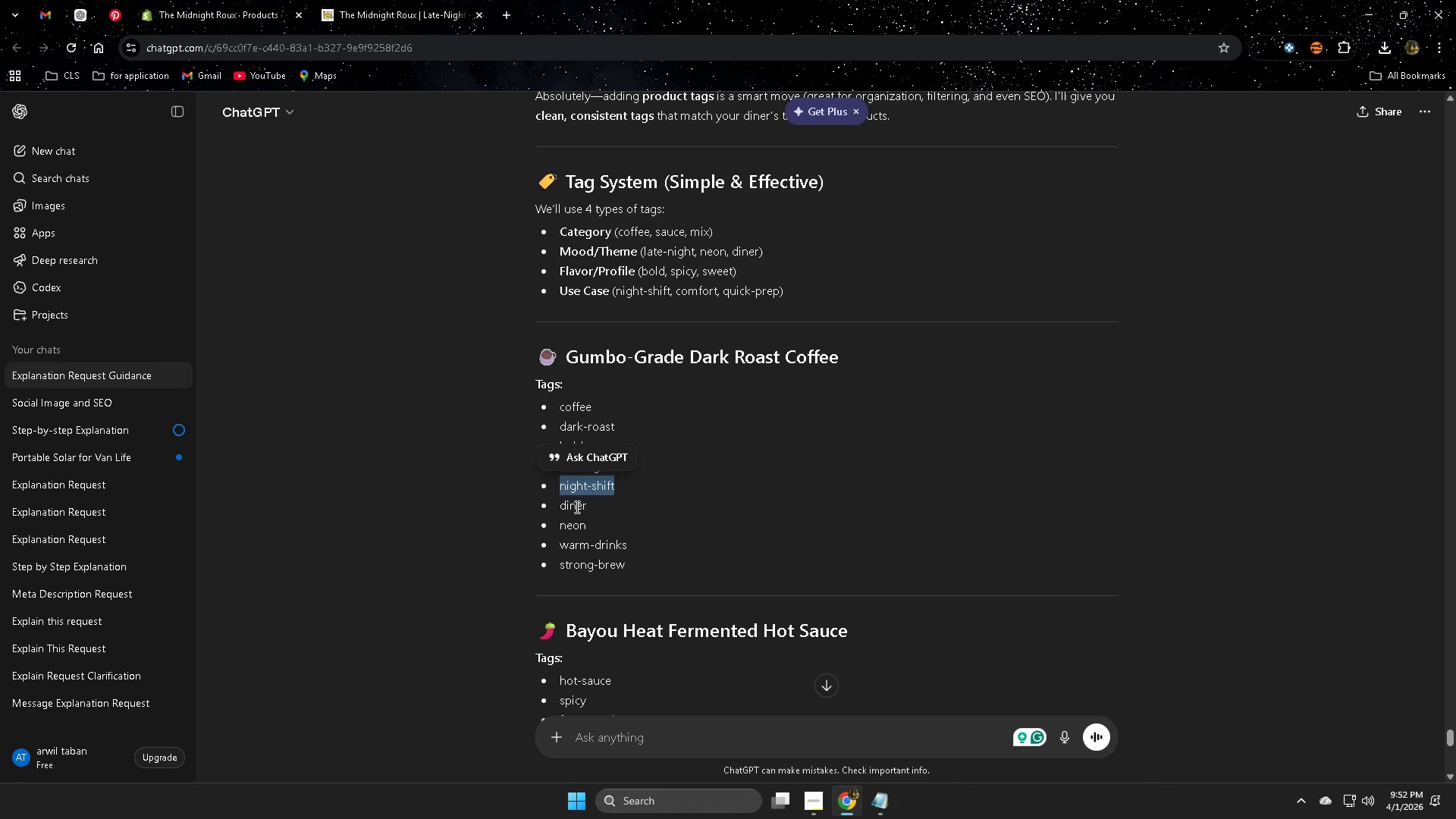 
double_click([576, 507])
 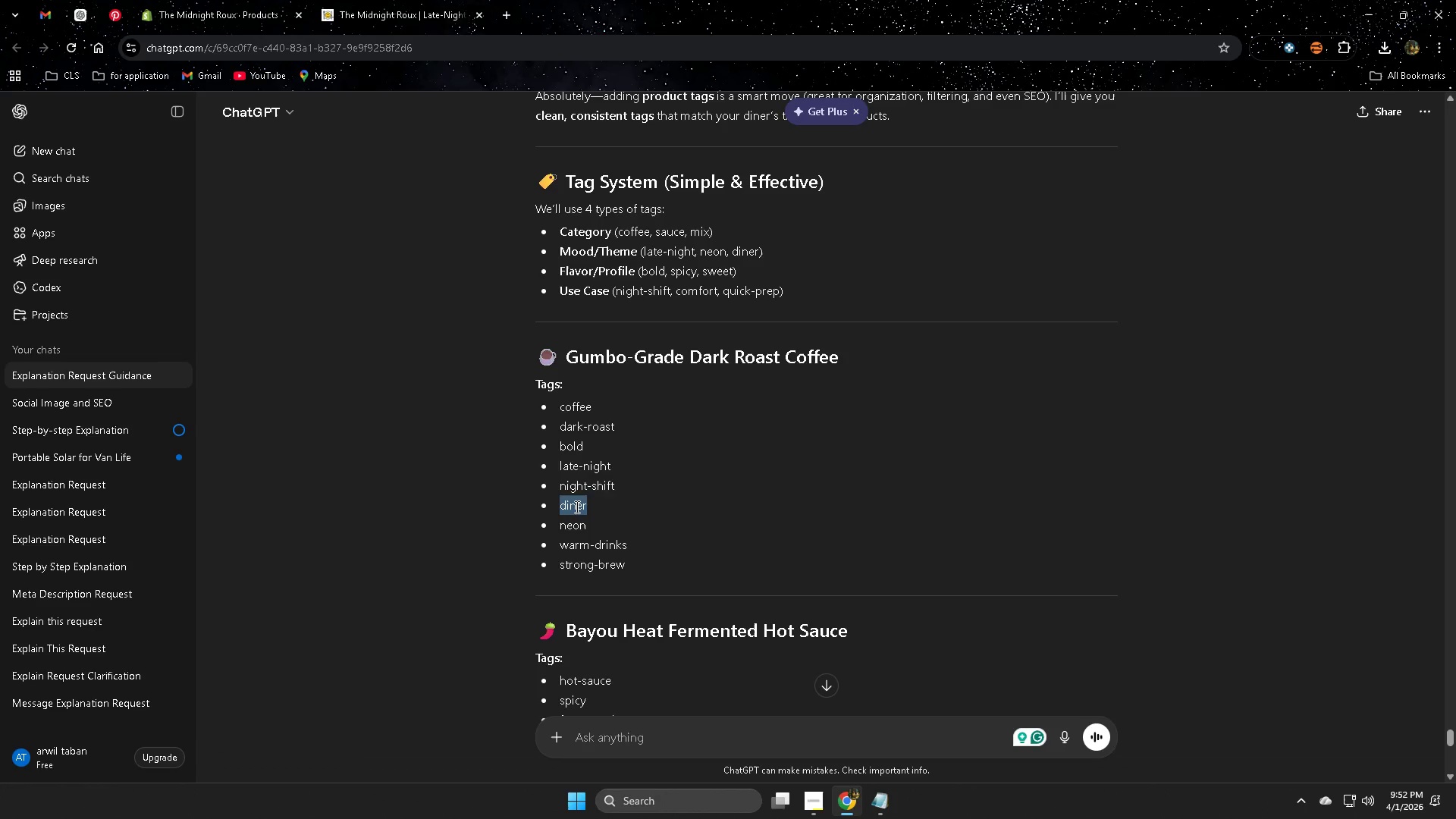 
key(Control+ControlLeft)
 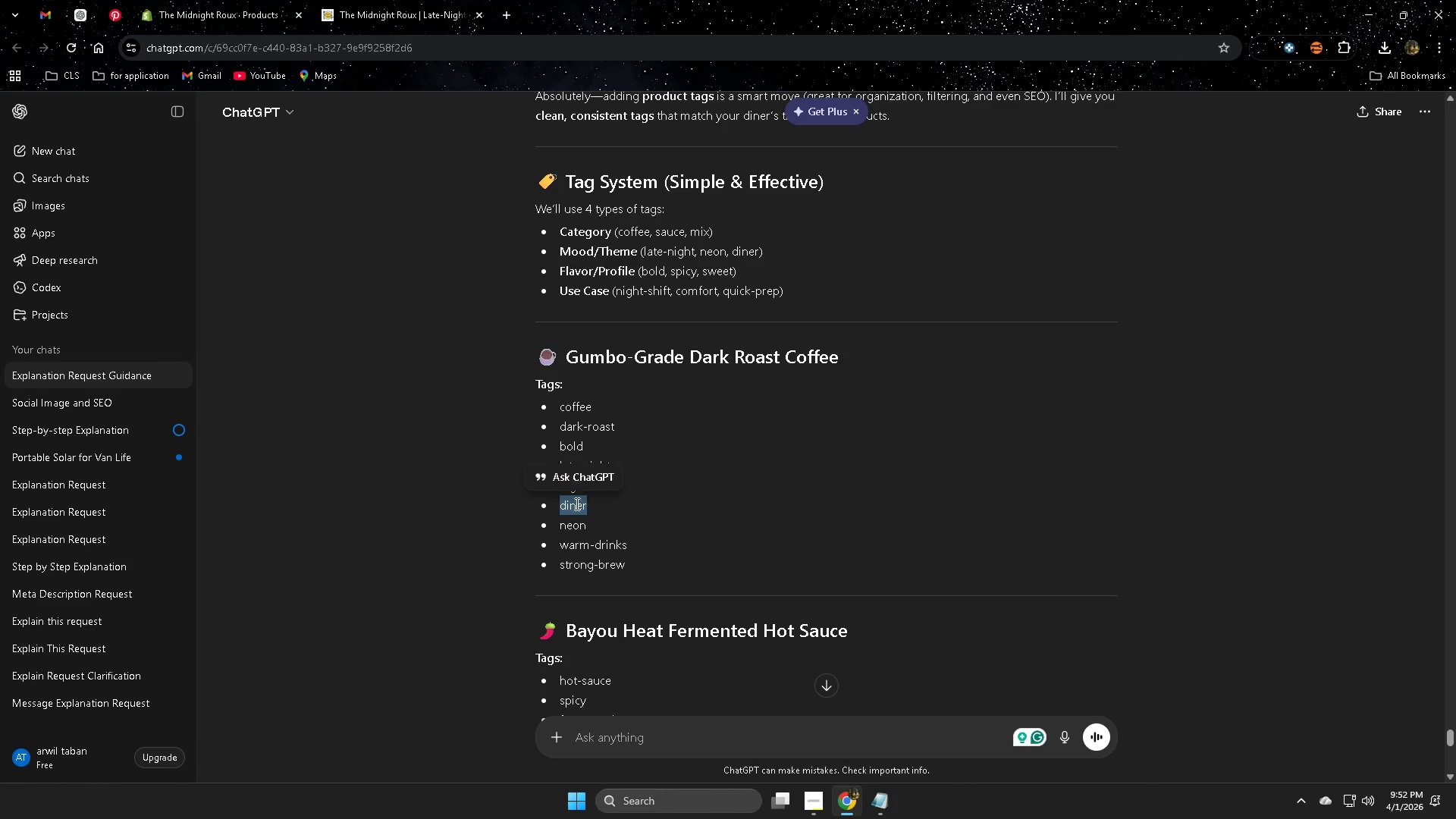 
key(Control+C)
 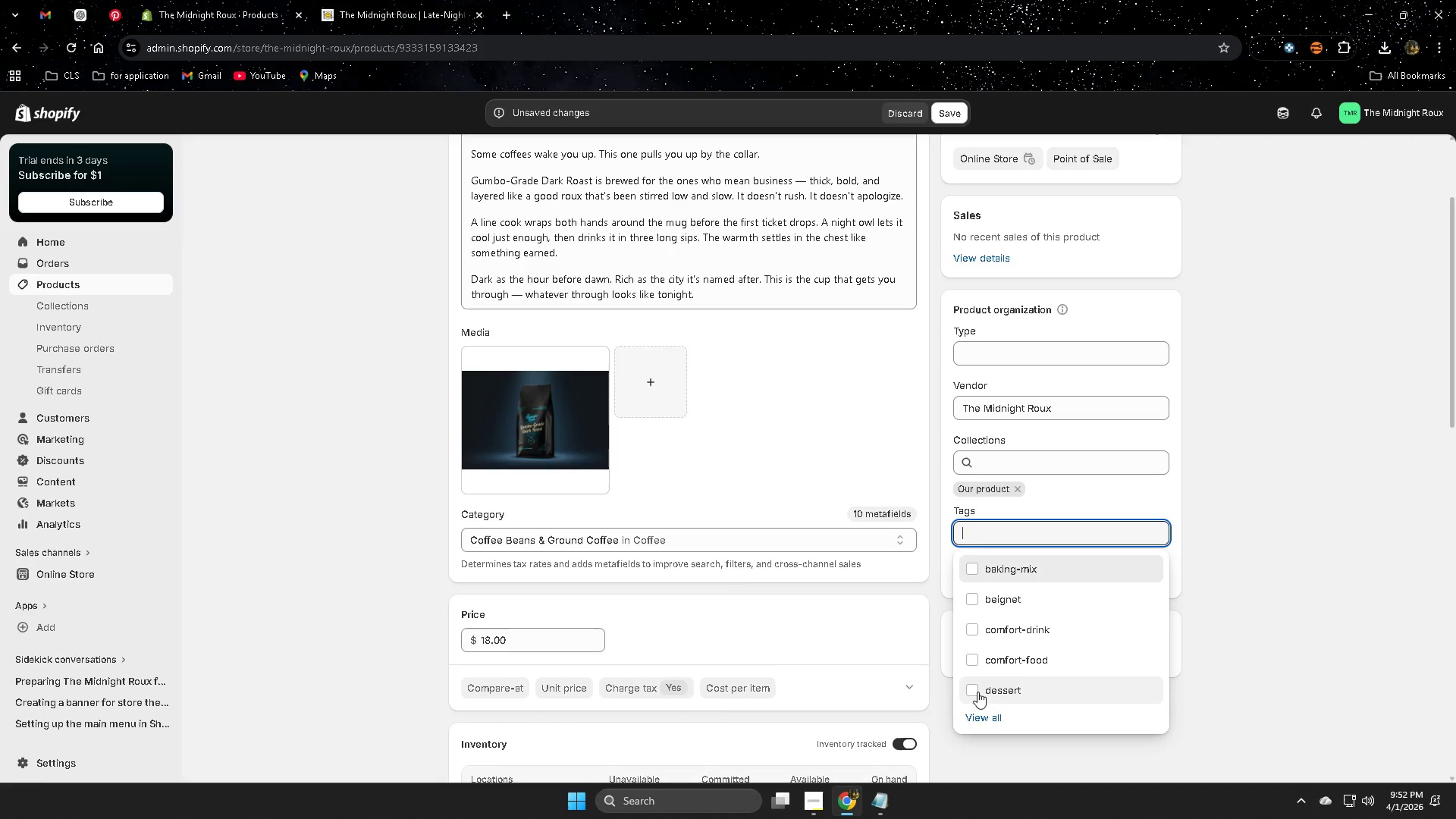 
left_click([1023, 535])
 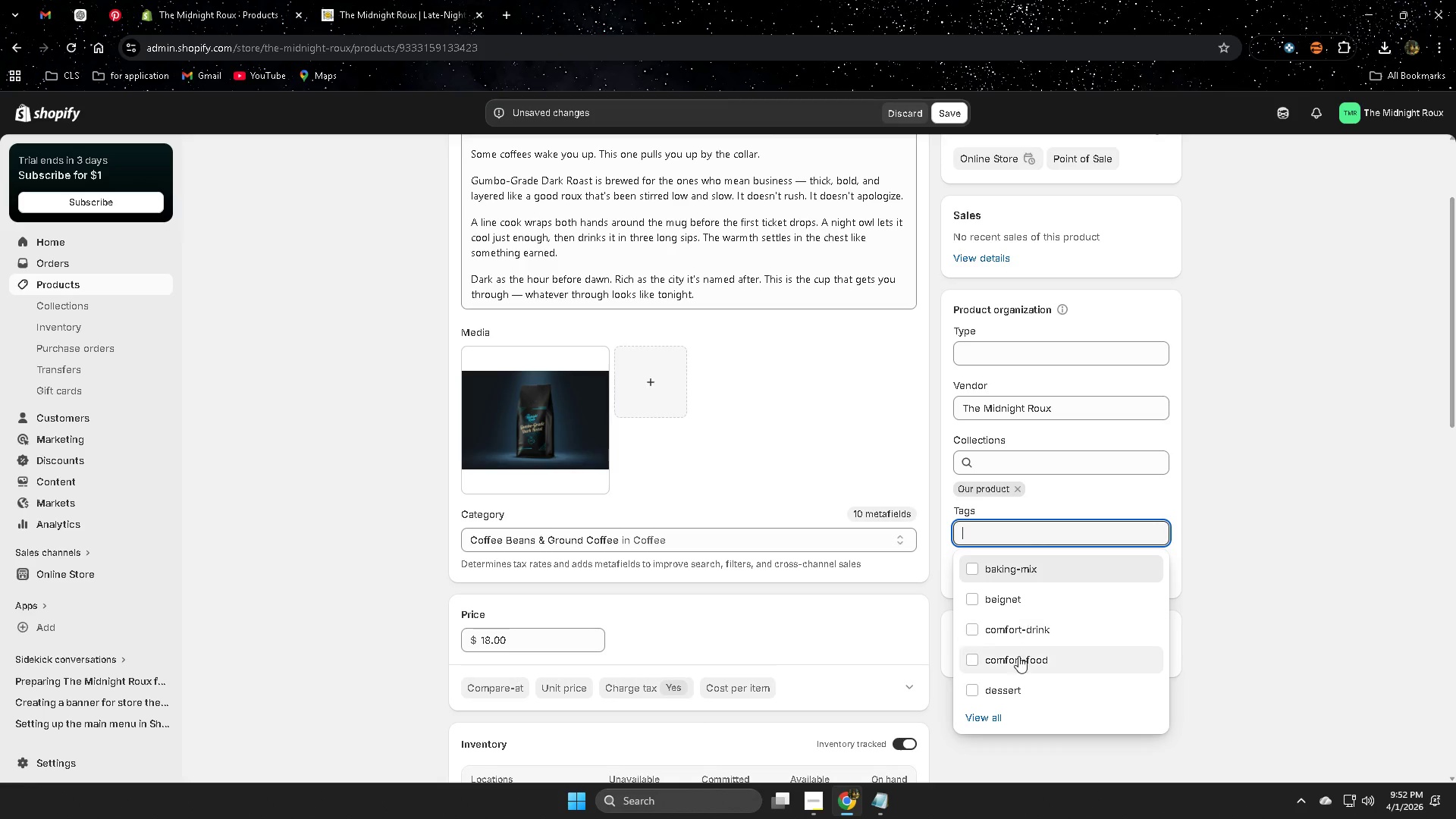 
key(Control+ControlLeft)
 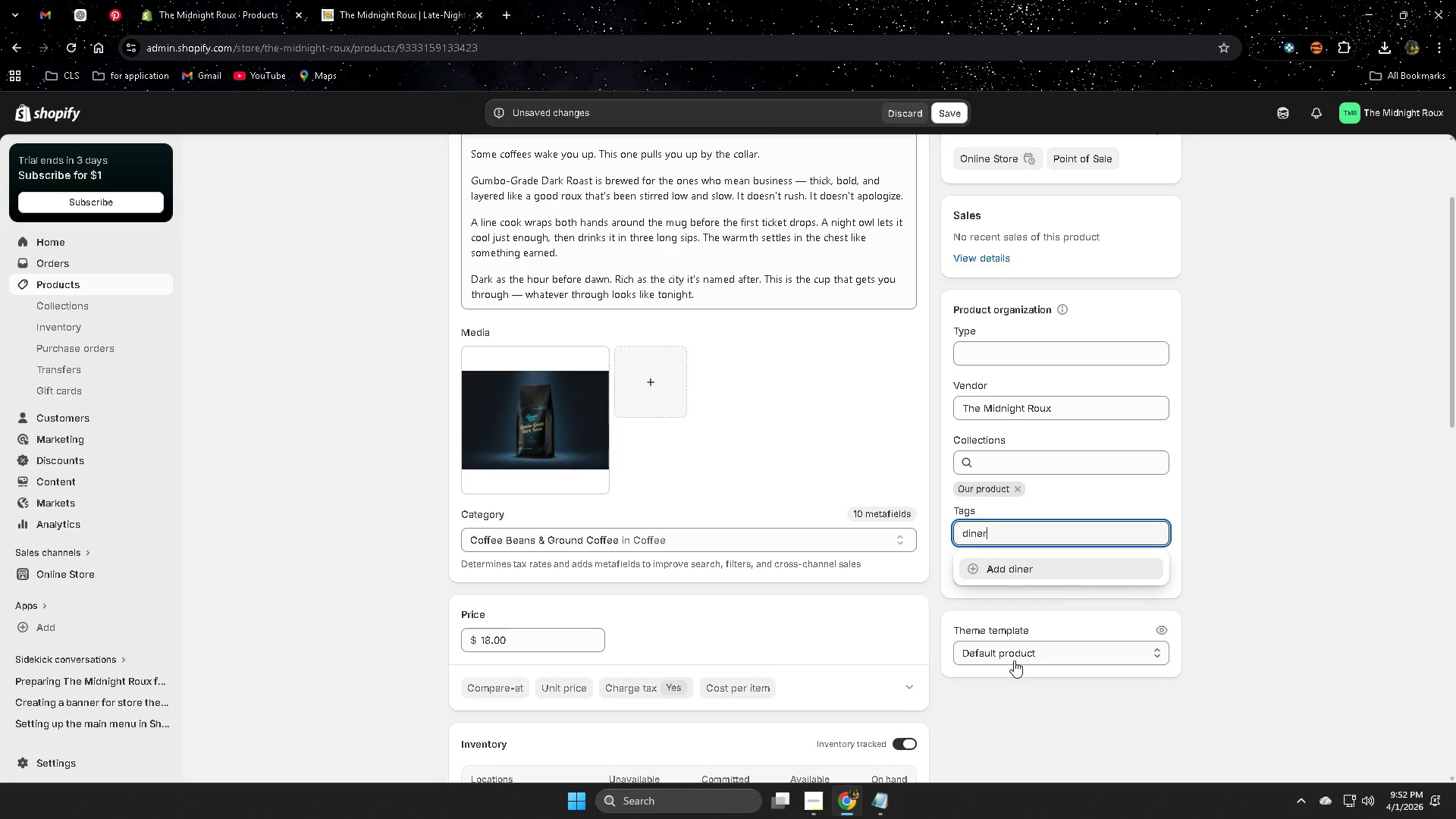 
key(Control+V)
 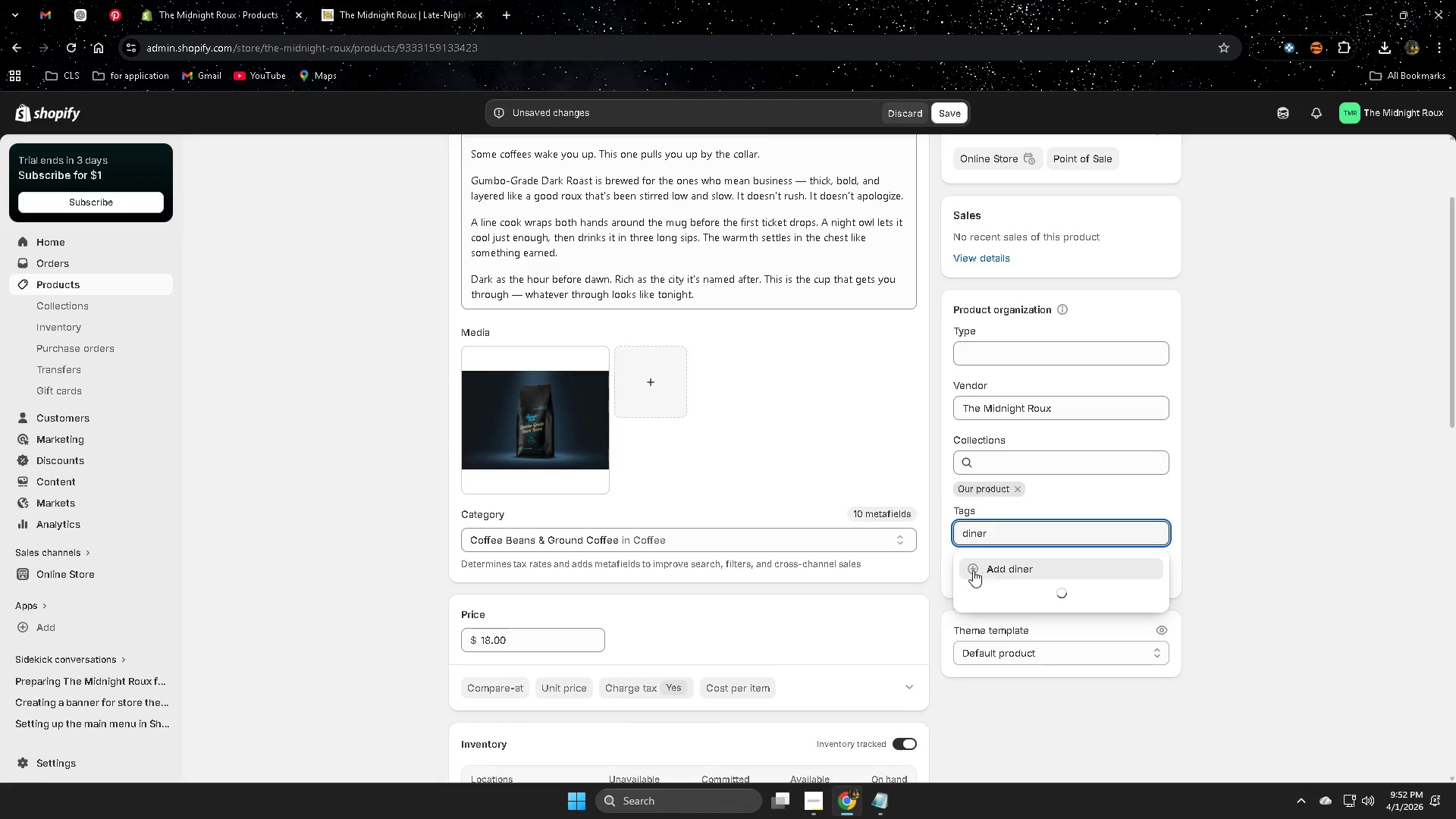 
left_click([972, 571])
 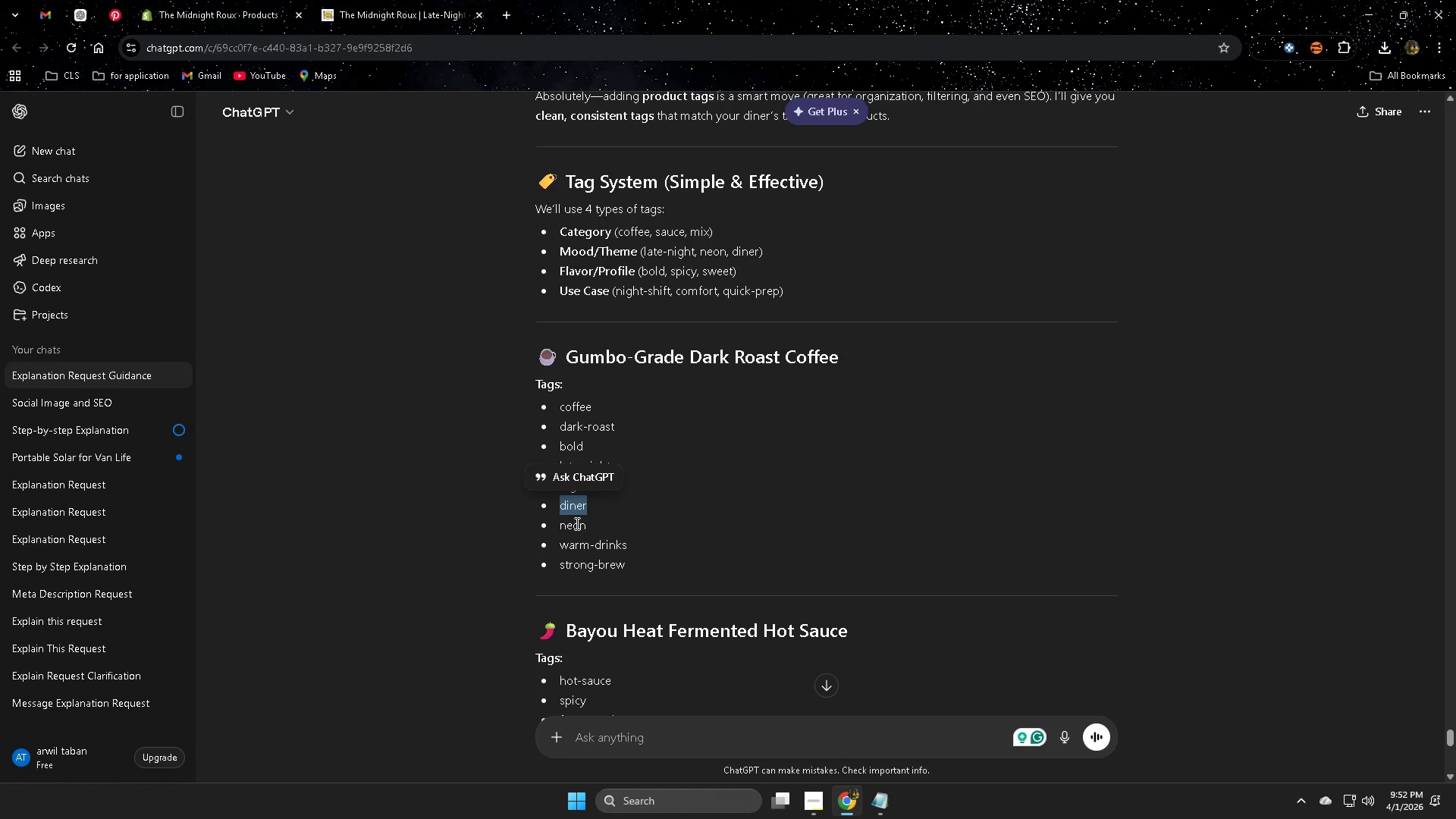 
double_click([575, 528])
 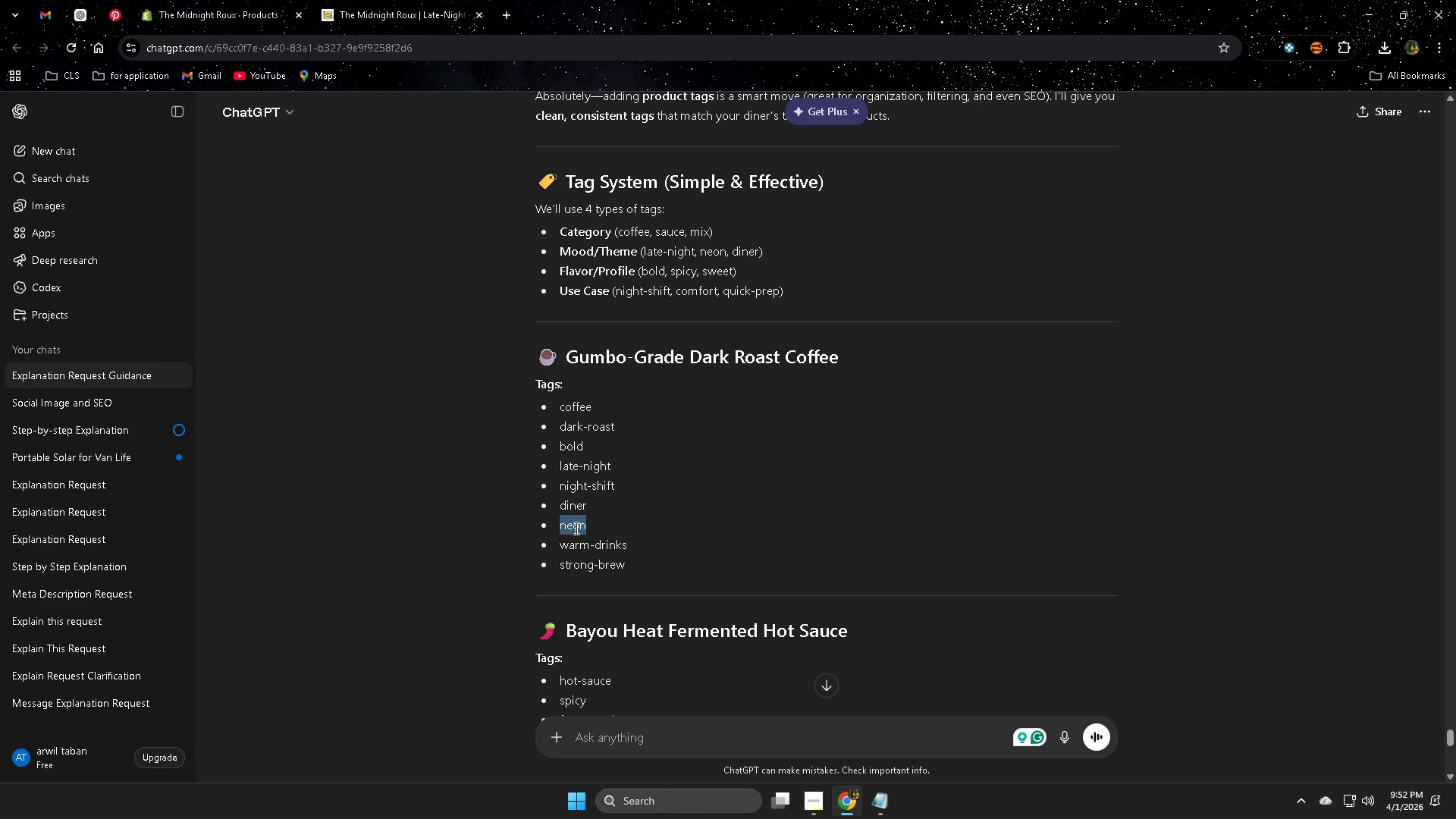 
key(Control+ControlLeft)
 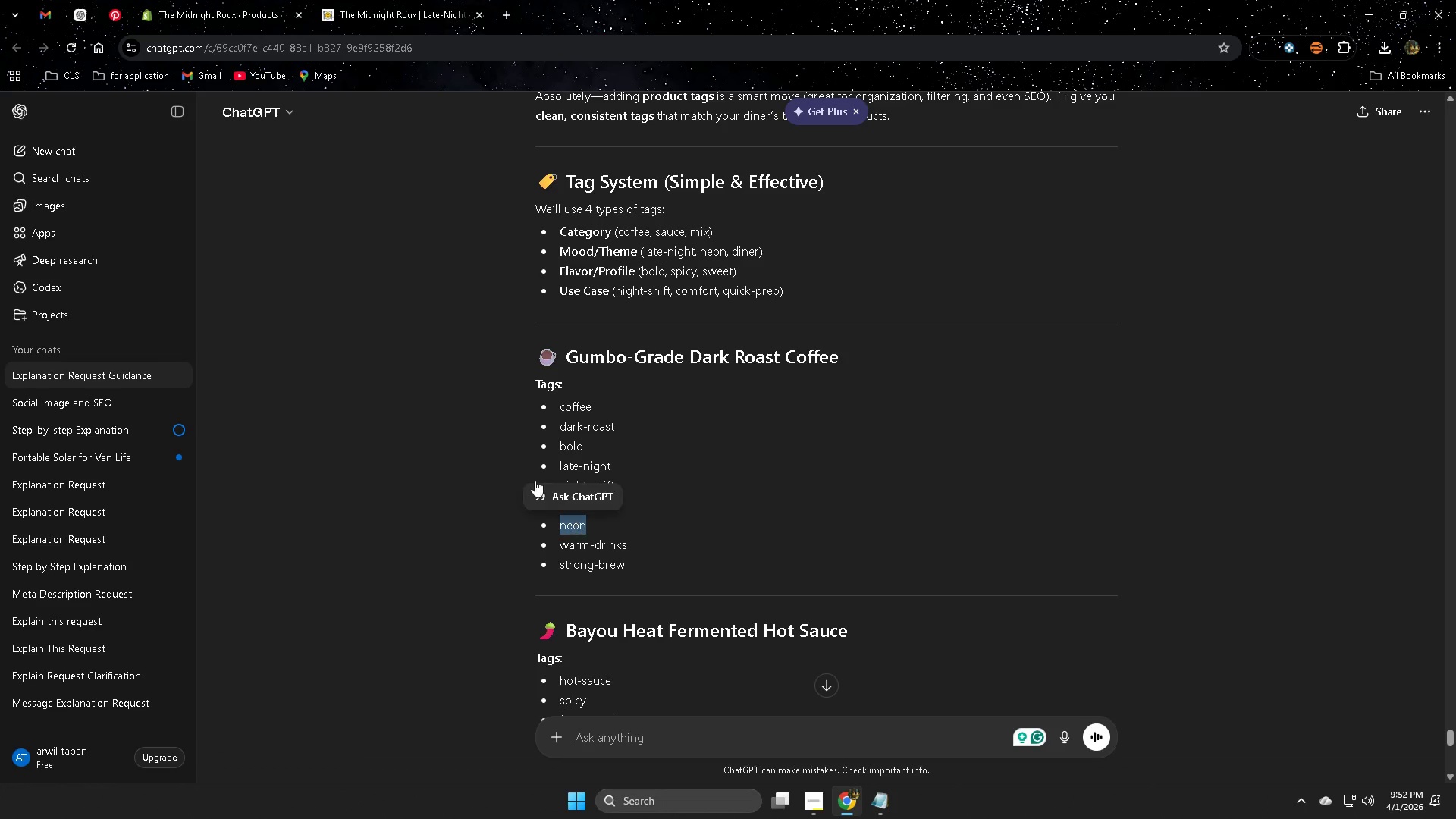 
key(Control+C)
 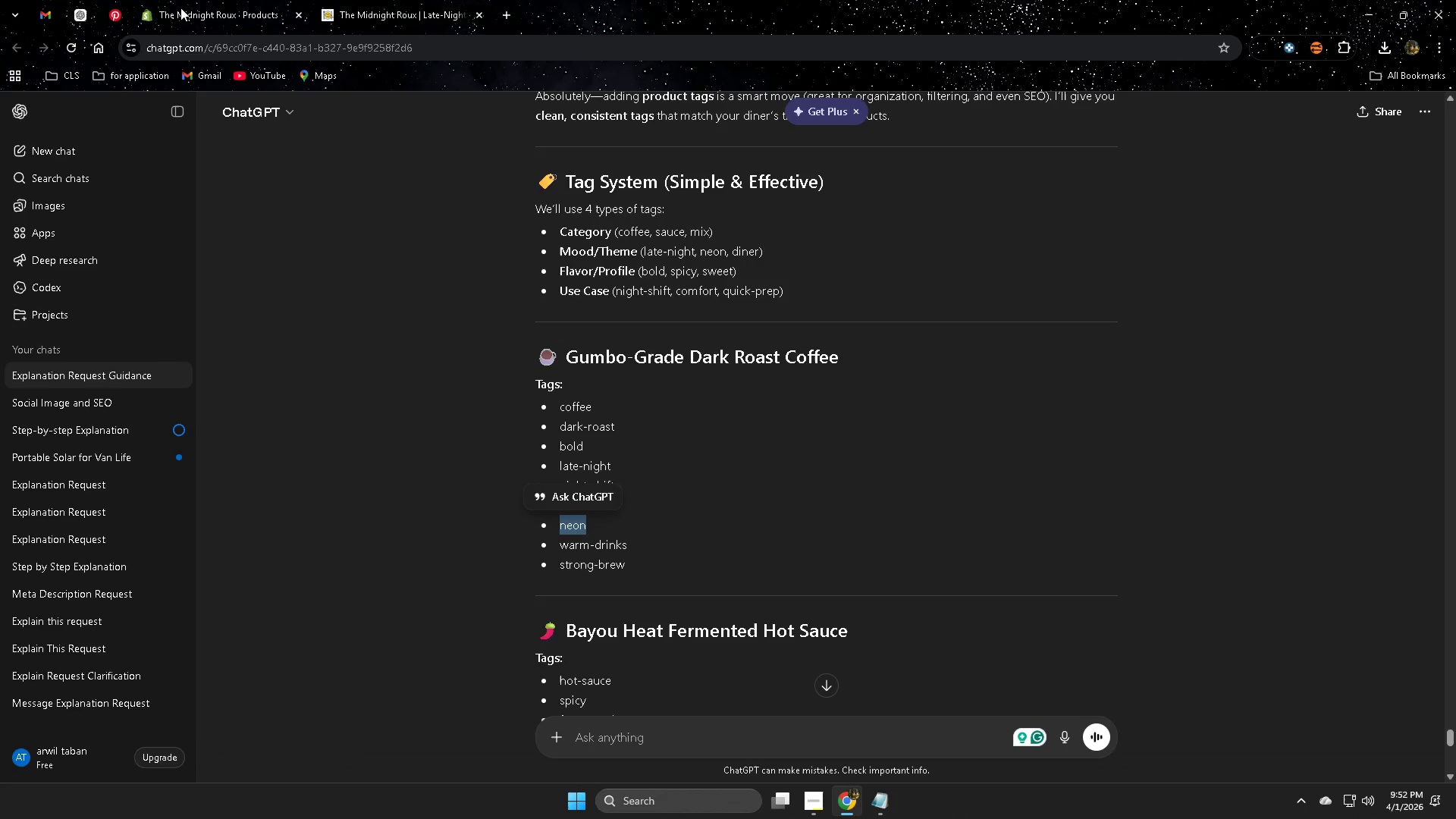 
left_click([186, 0])
 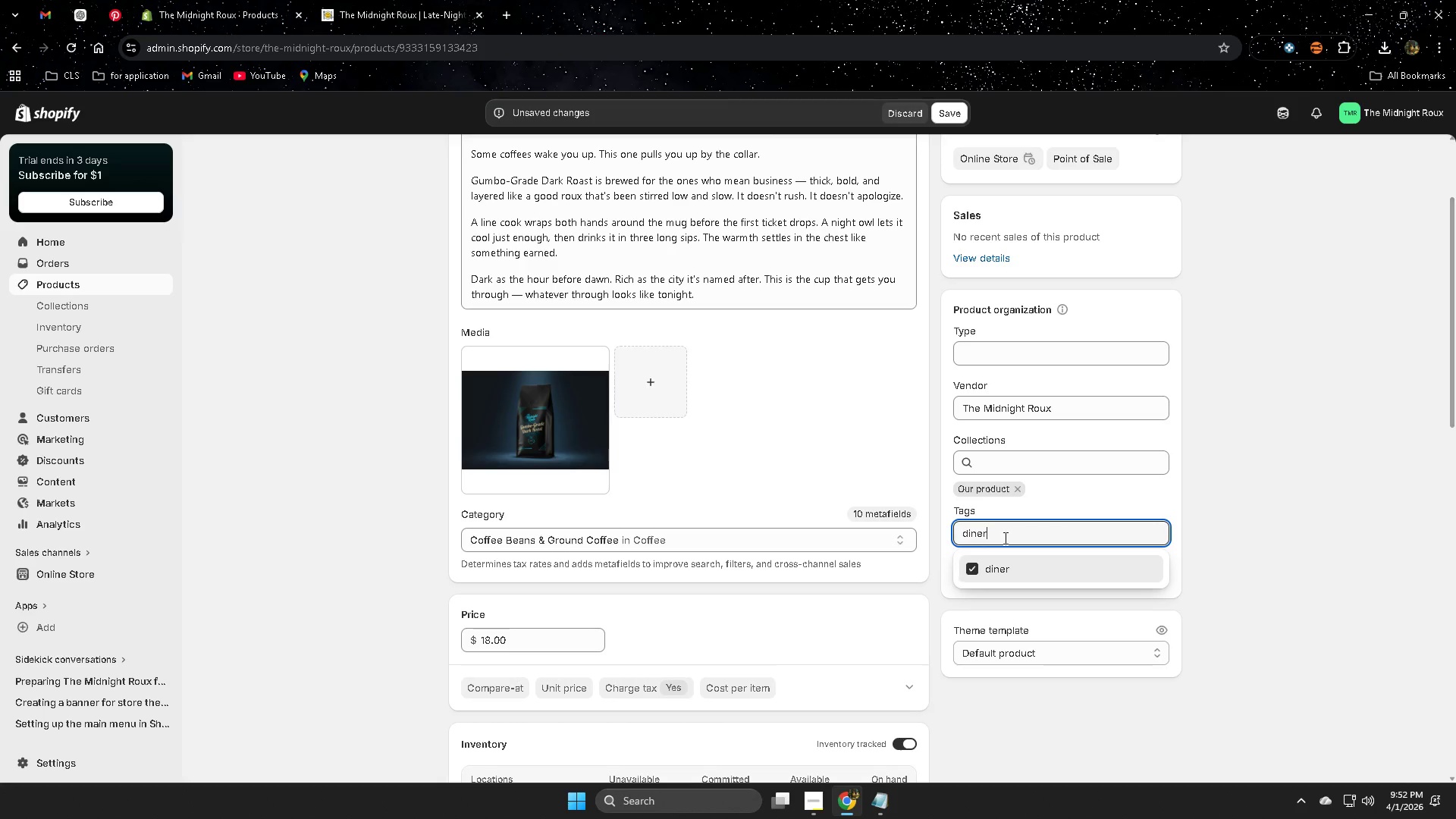 
double_click([1006, 536])
 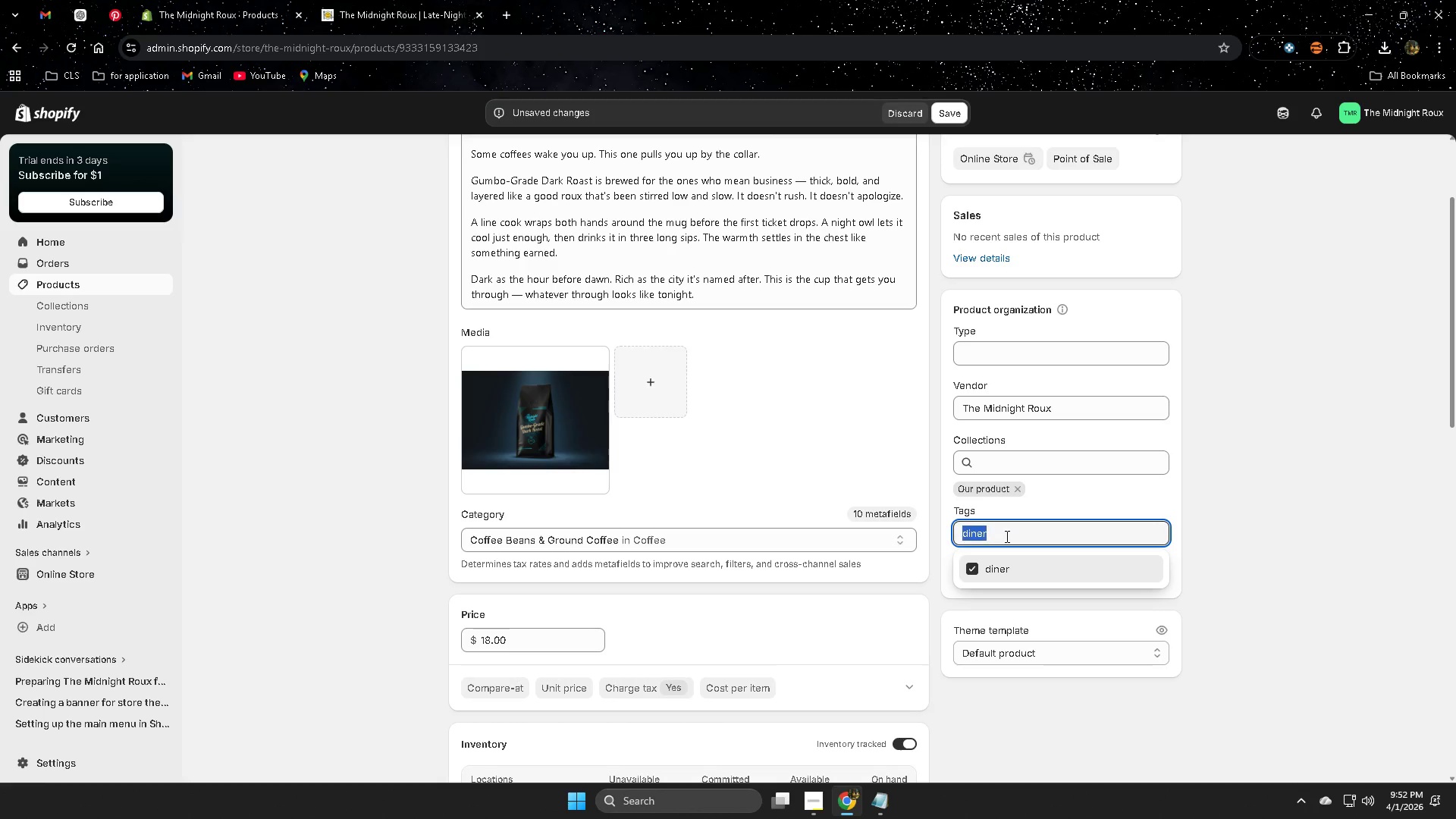 
triple_click([1006, 536])
 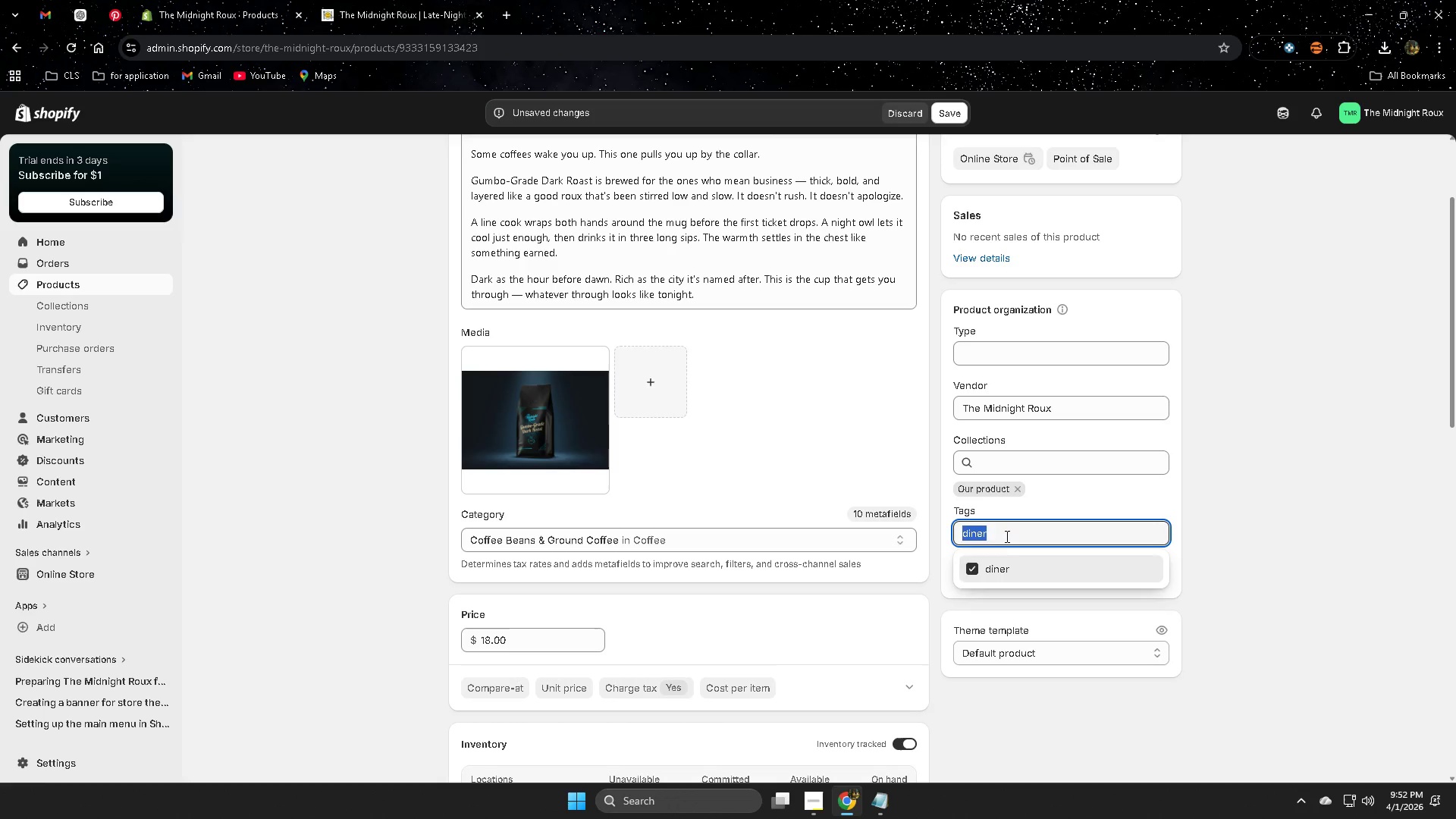 
key(Control+ControlLeft)
 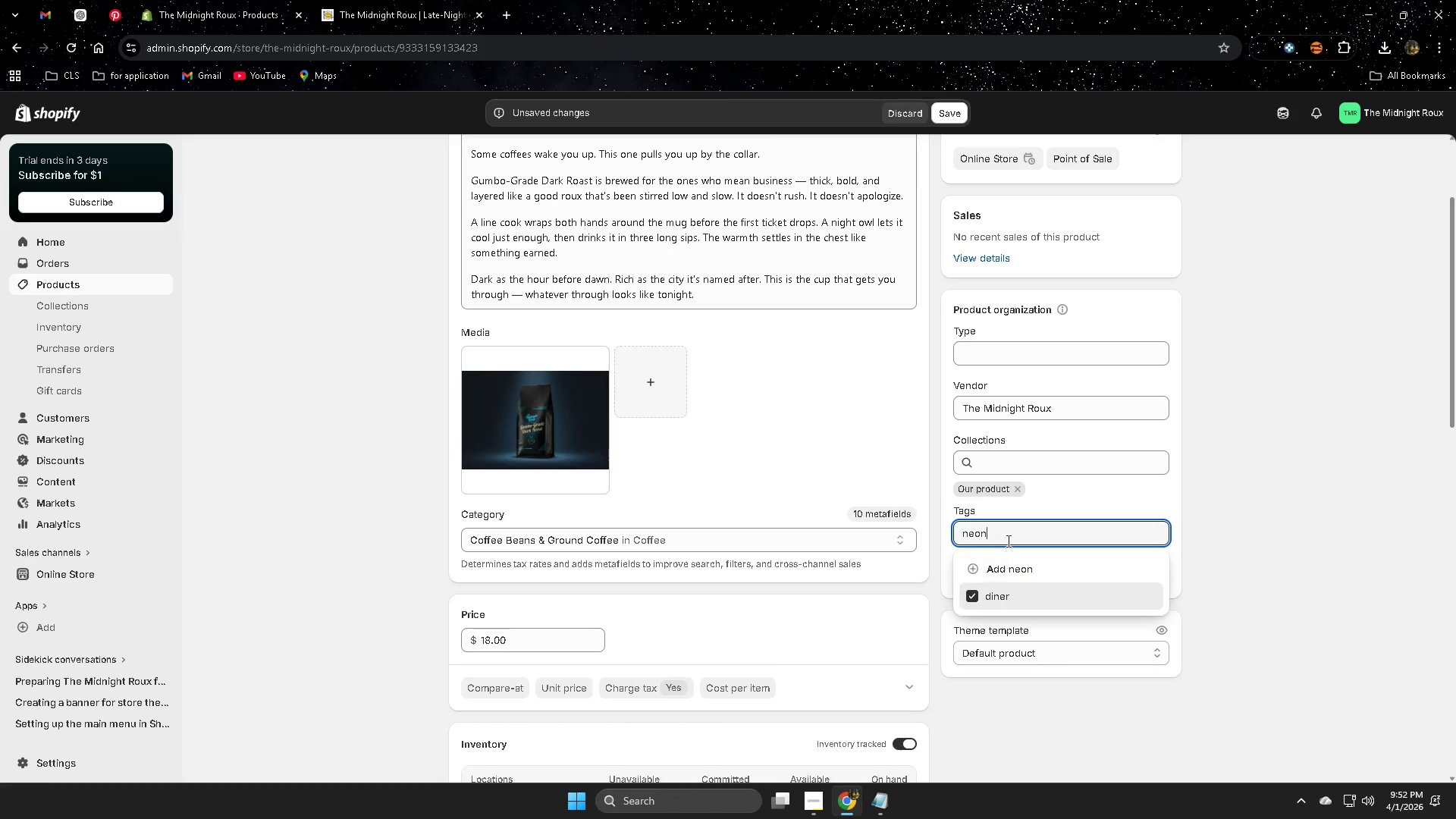 
key(Control+V)
 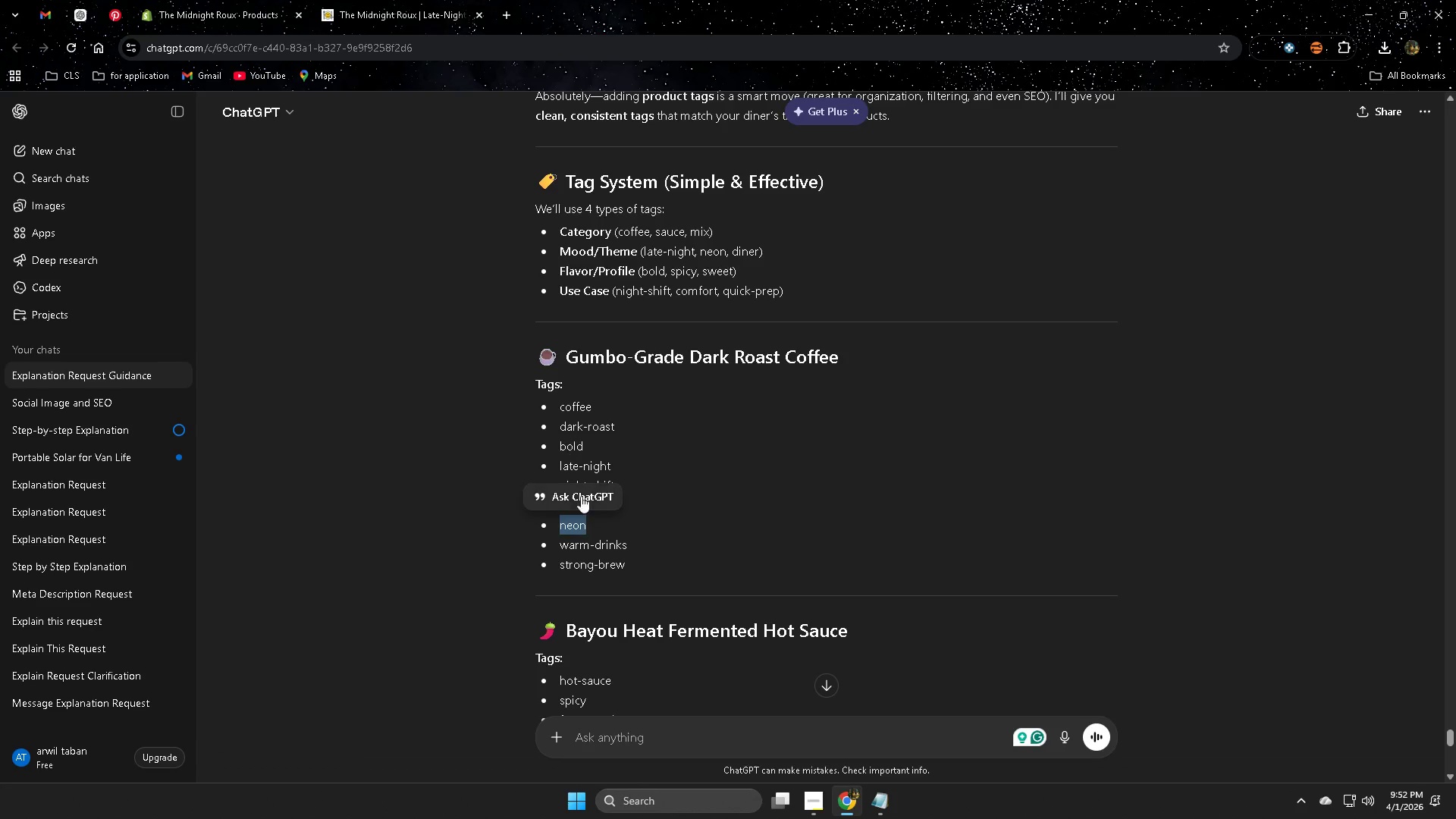 
double_click([570, 544])
 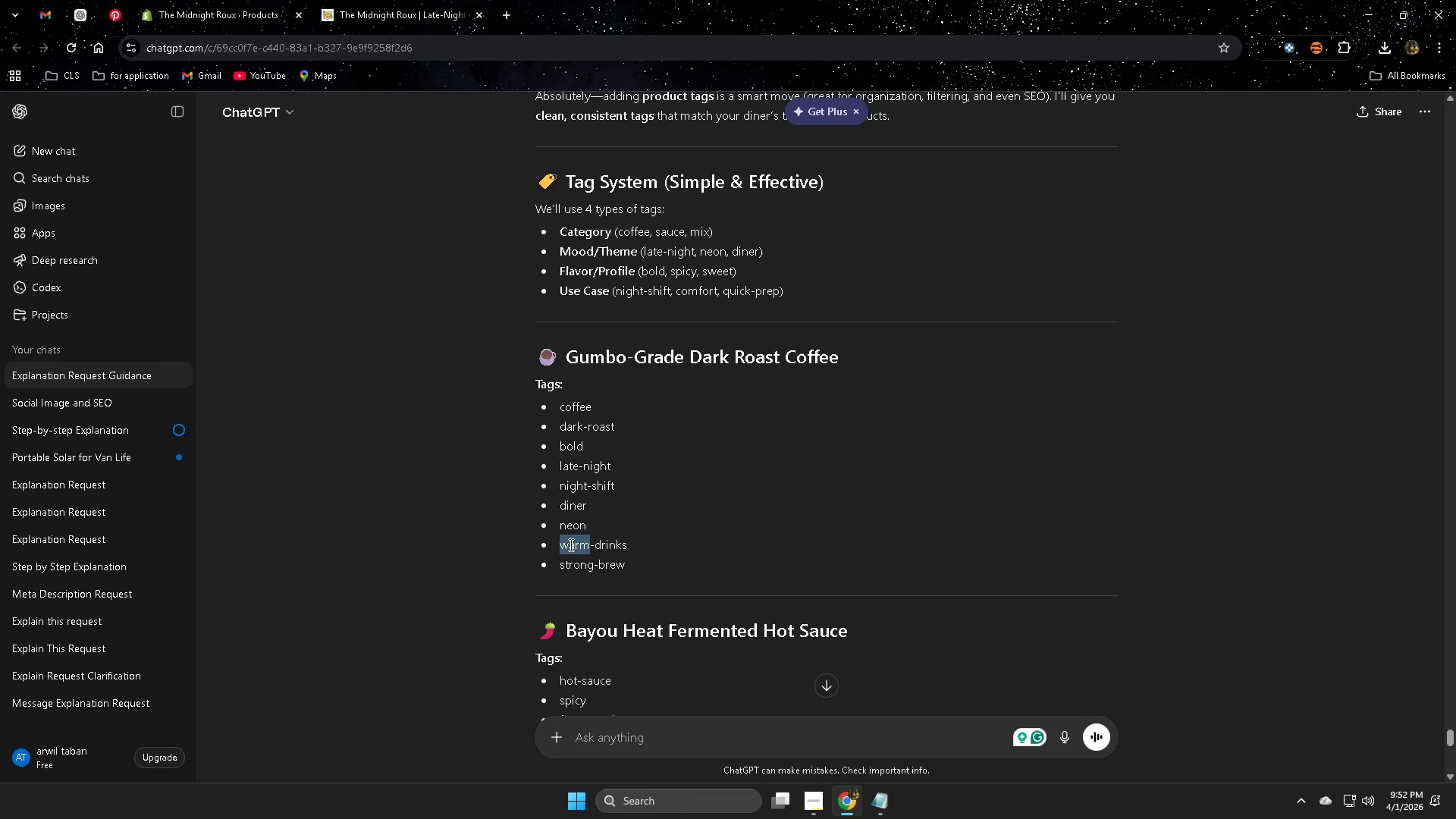 
triple_click([570, 544])
 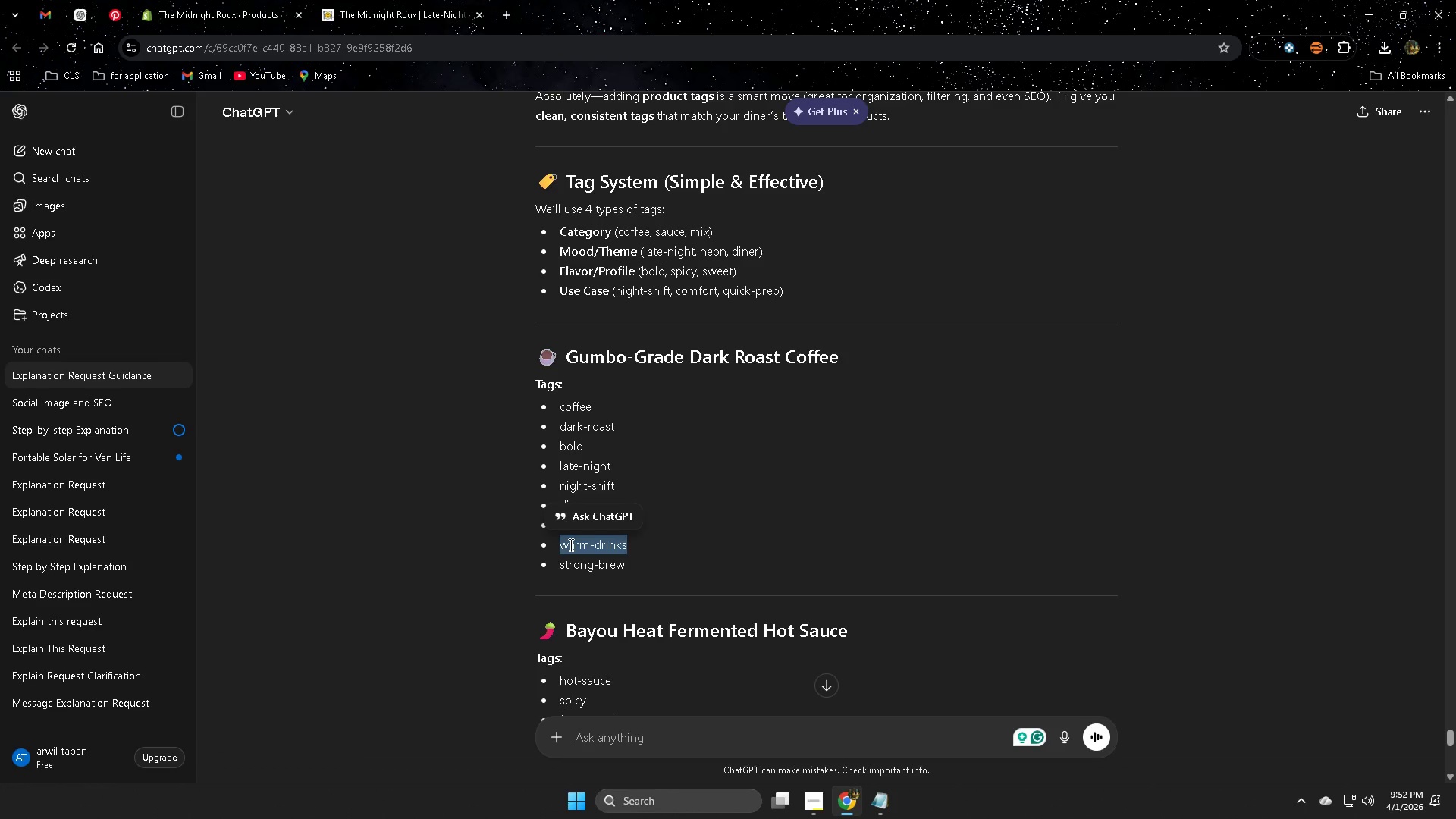 
key(Control+C)
 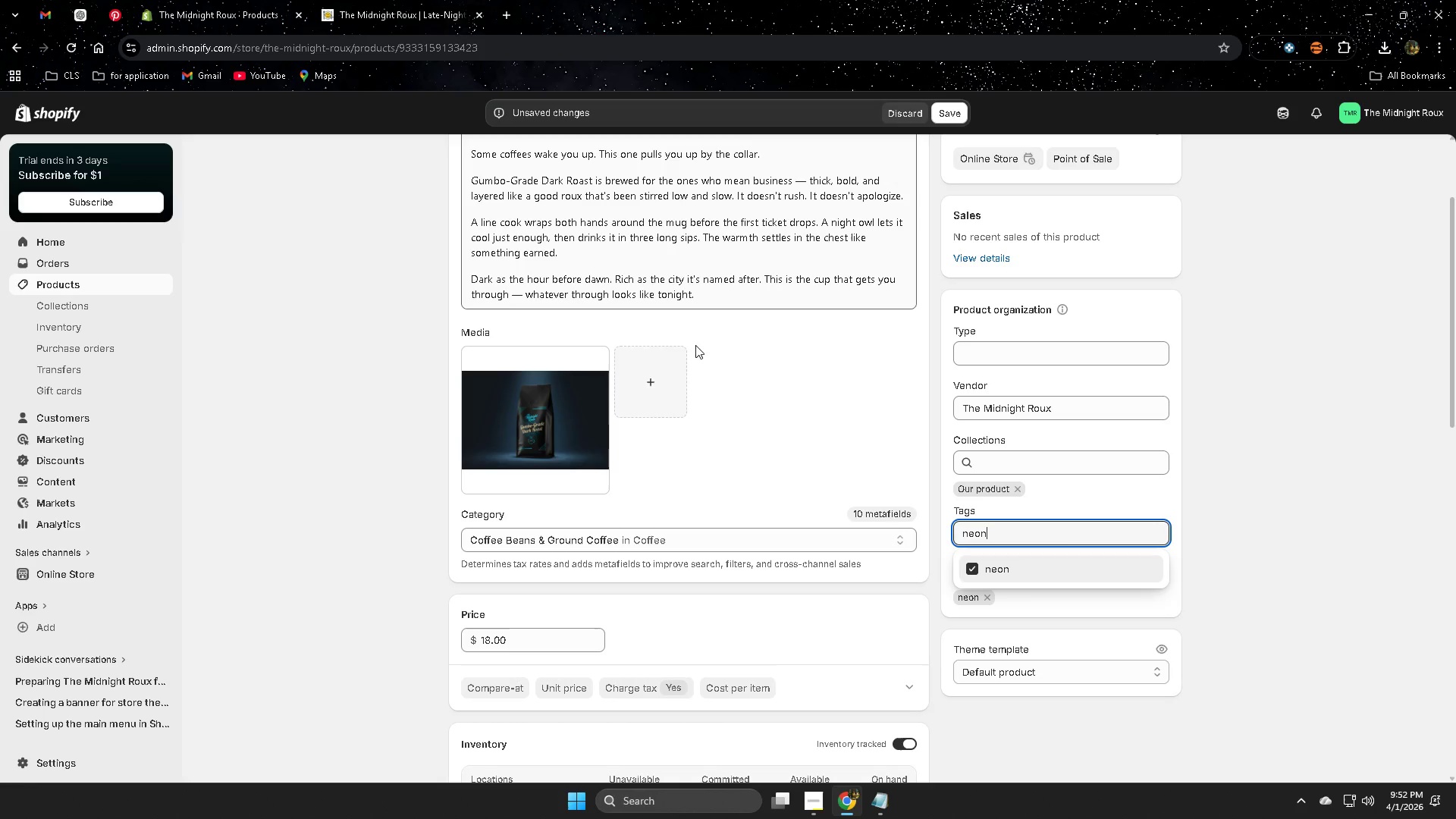 
left_click([1037, 533])
 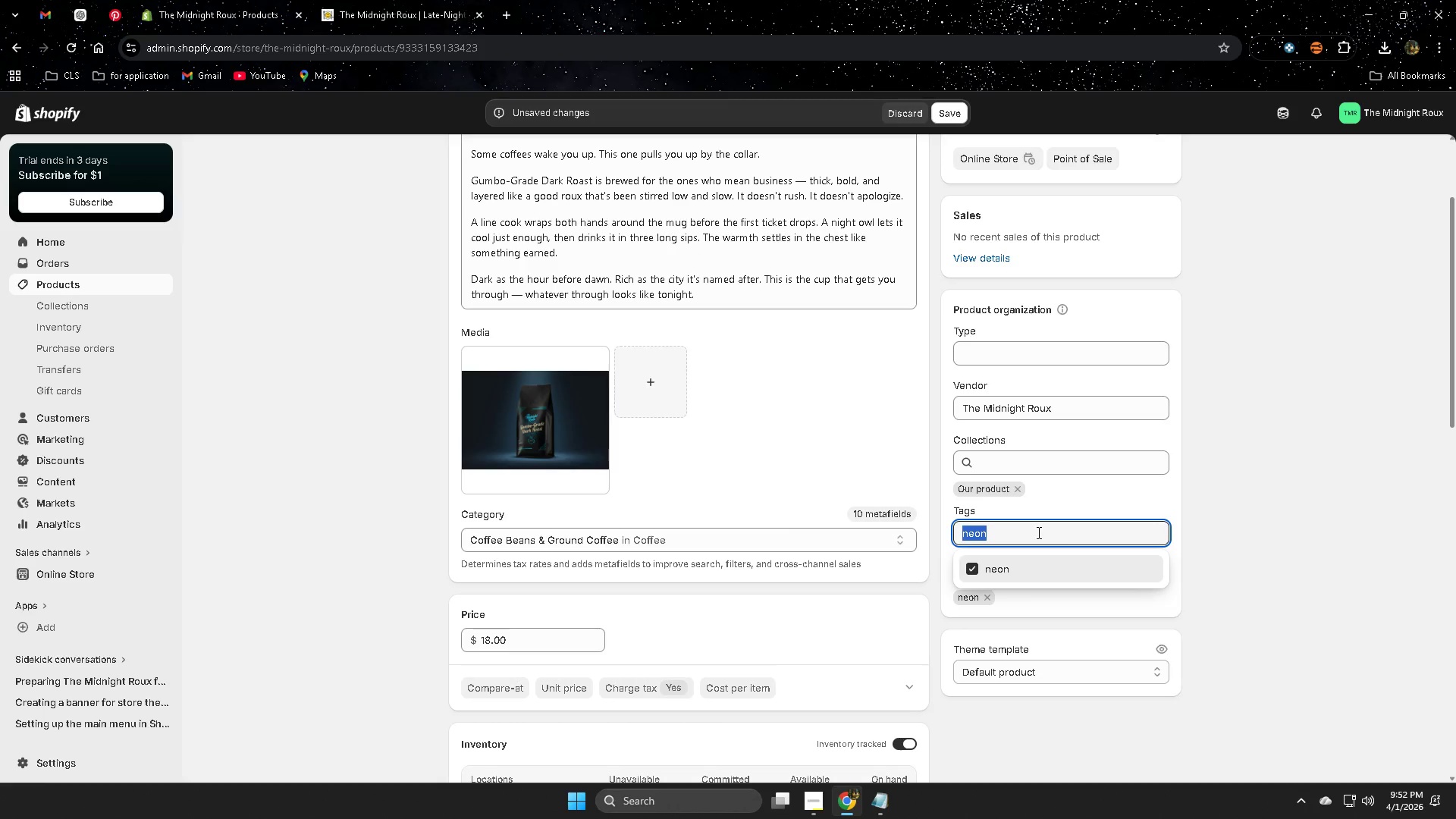 
hold_key(key=ControlLeft, duration=0.41)